 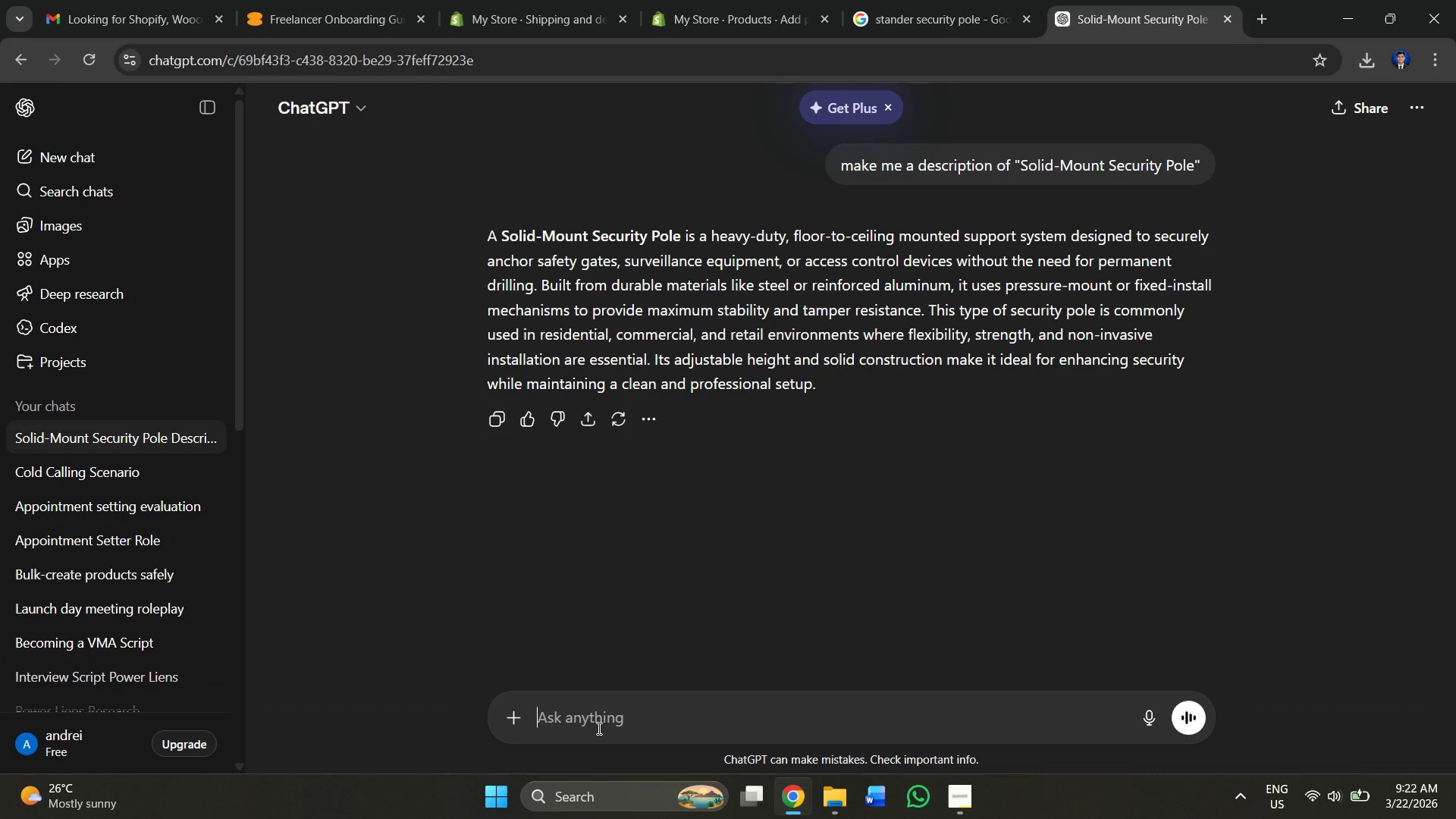 
key(Control+V)
 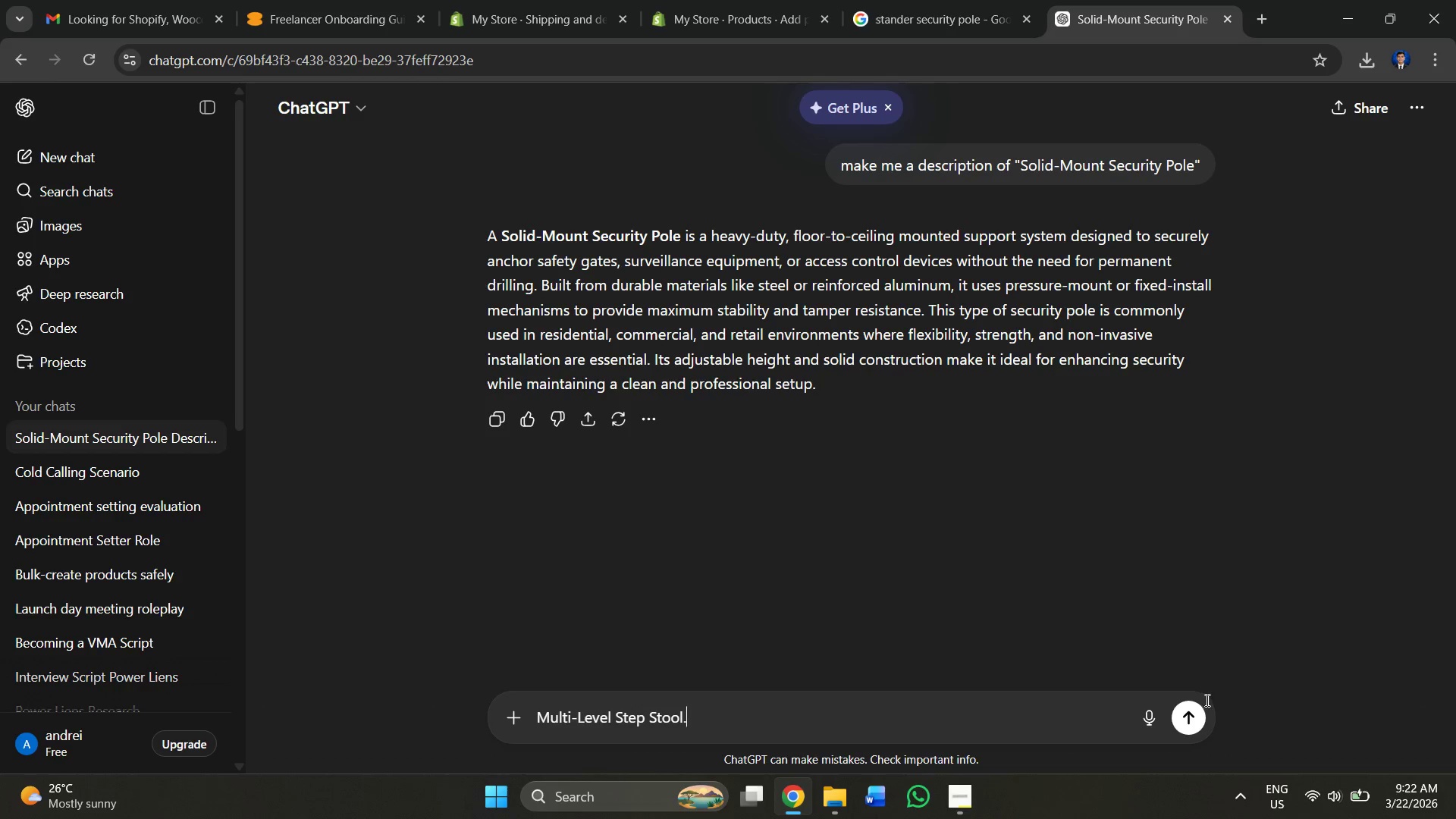 
left_click([1194, 720])
 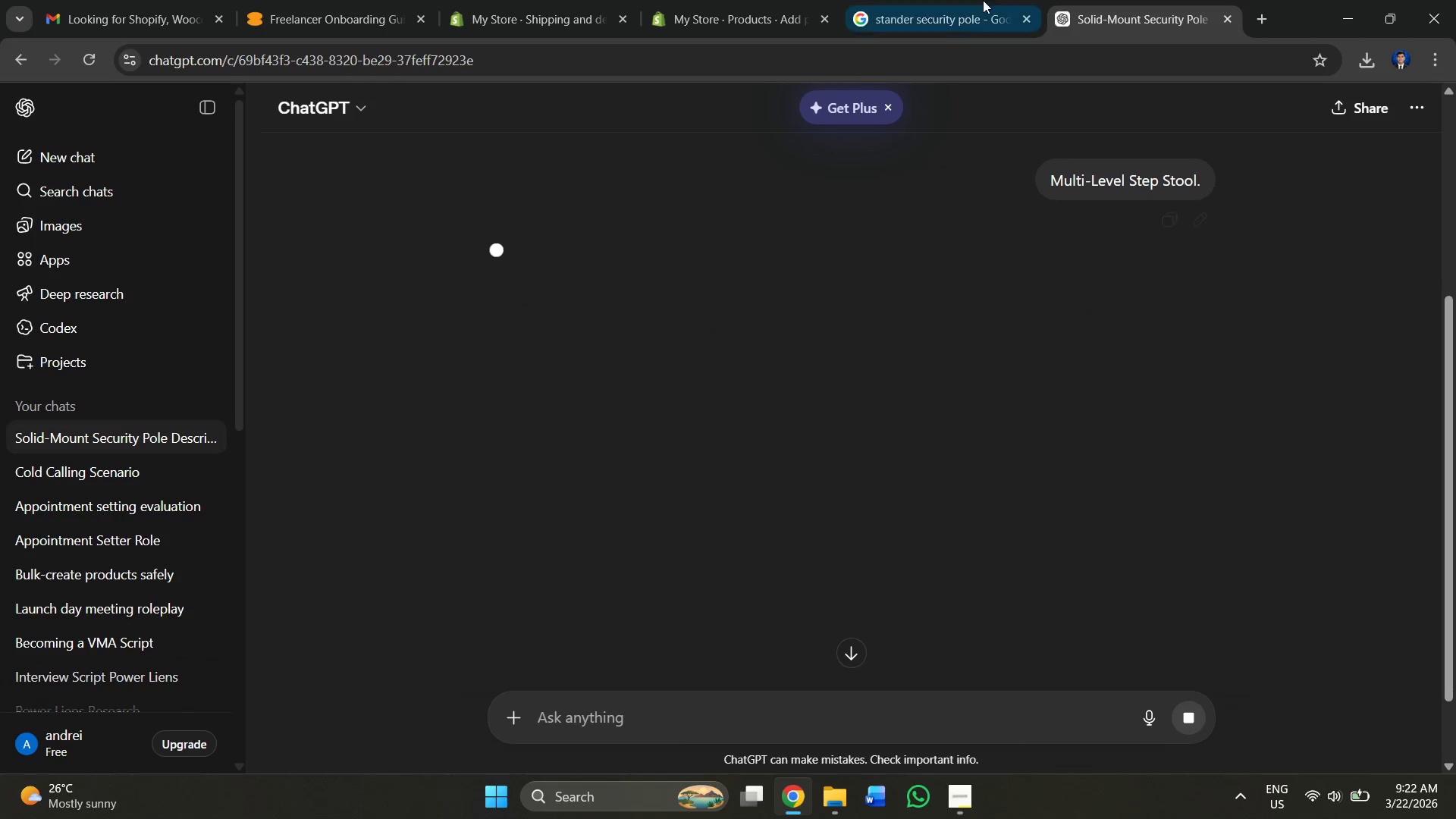 
left_click([953, 0])
 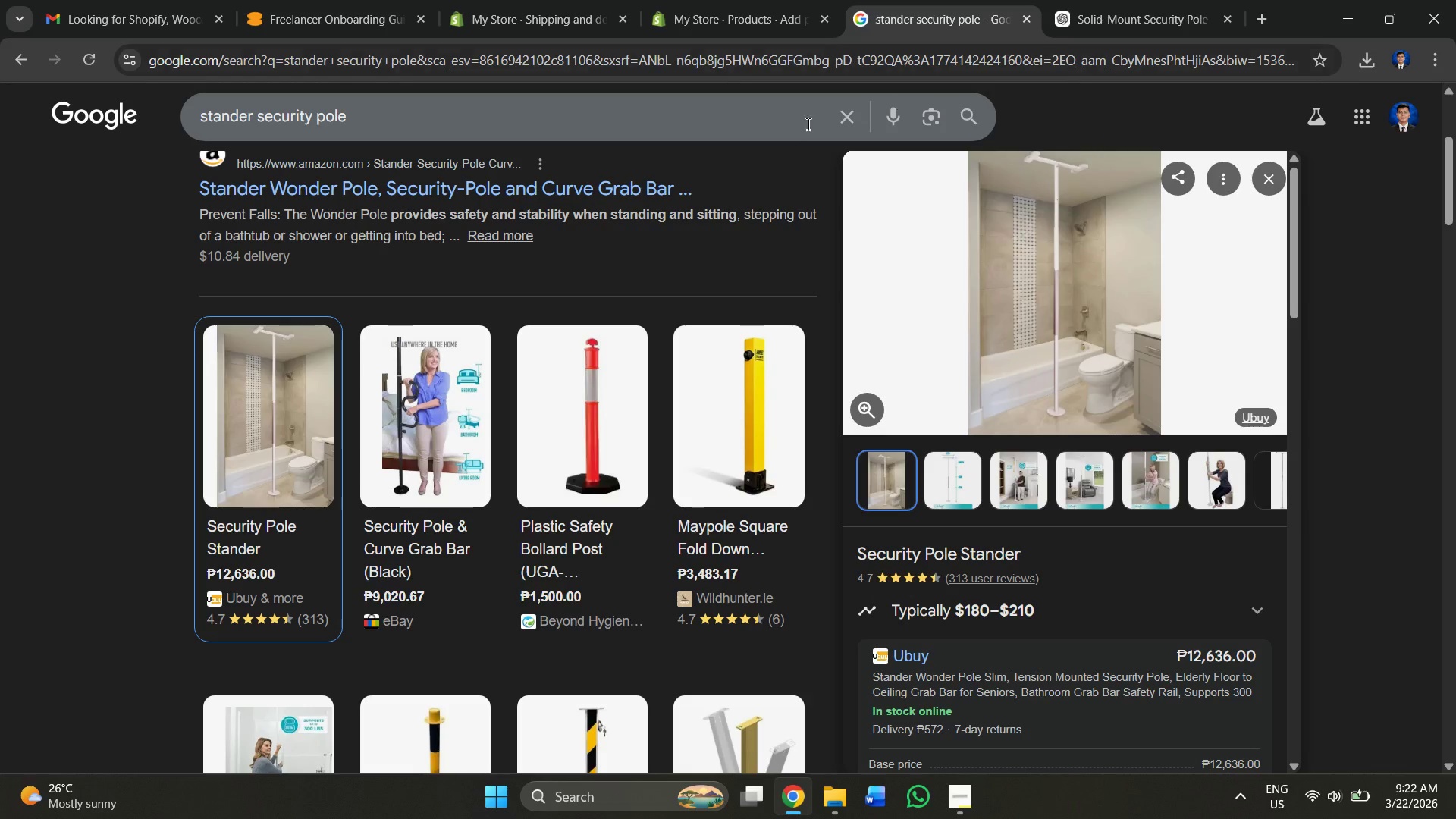 
left_click_drag(start_coordinate=[805, 120], to_coordinate=[20, 149])
 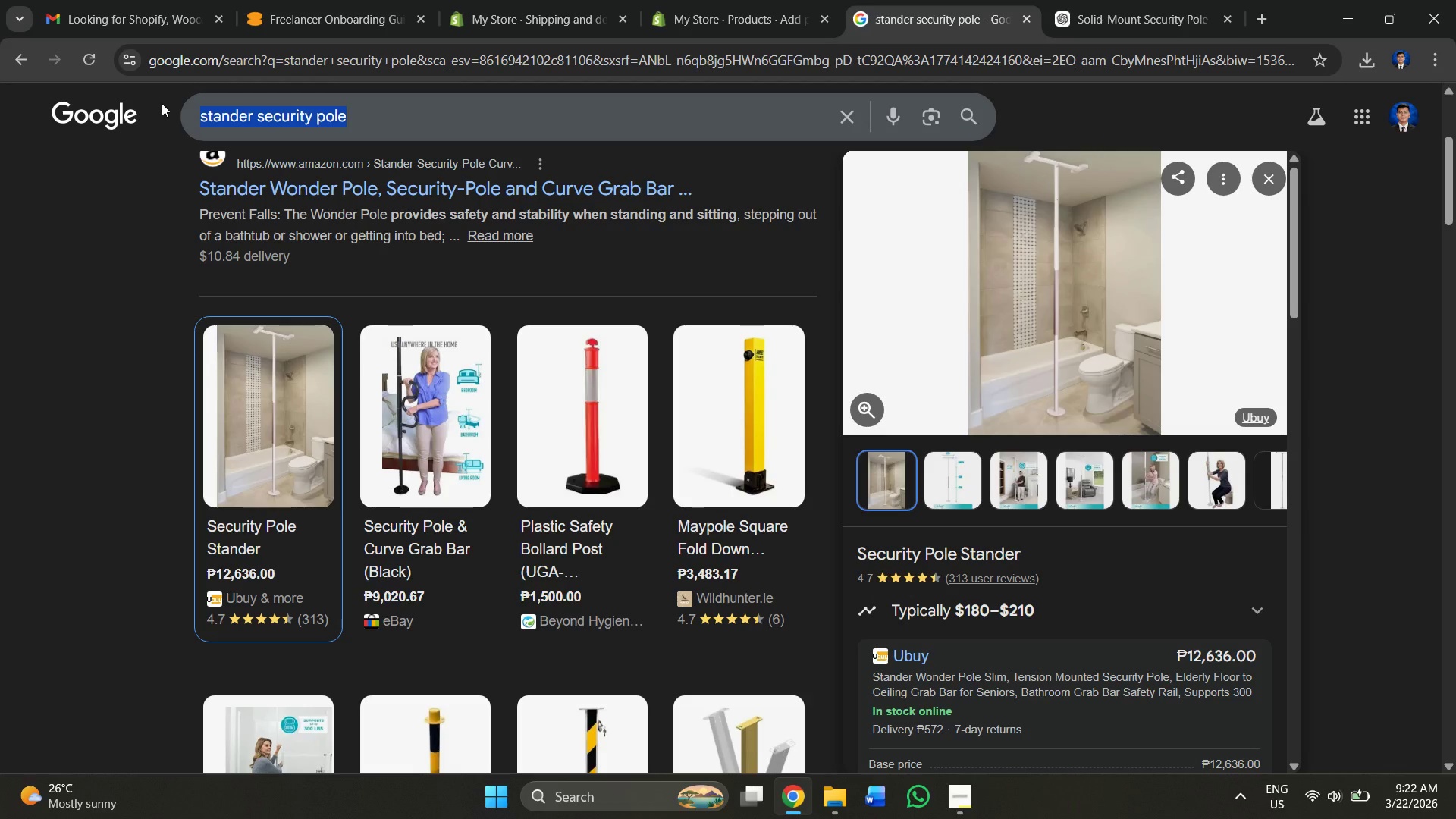 
key(Control+V)
 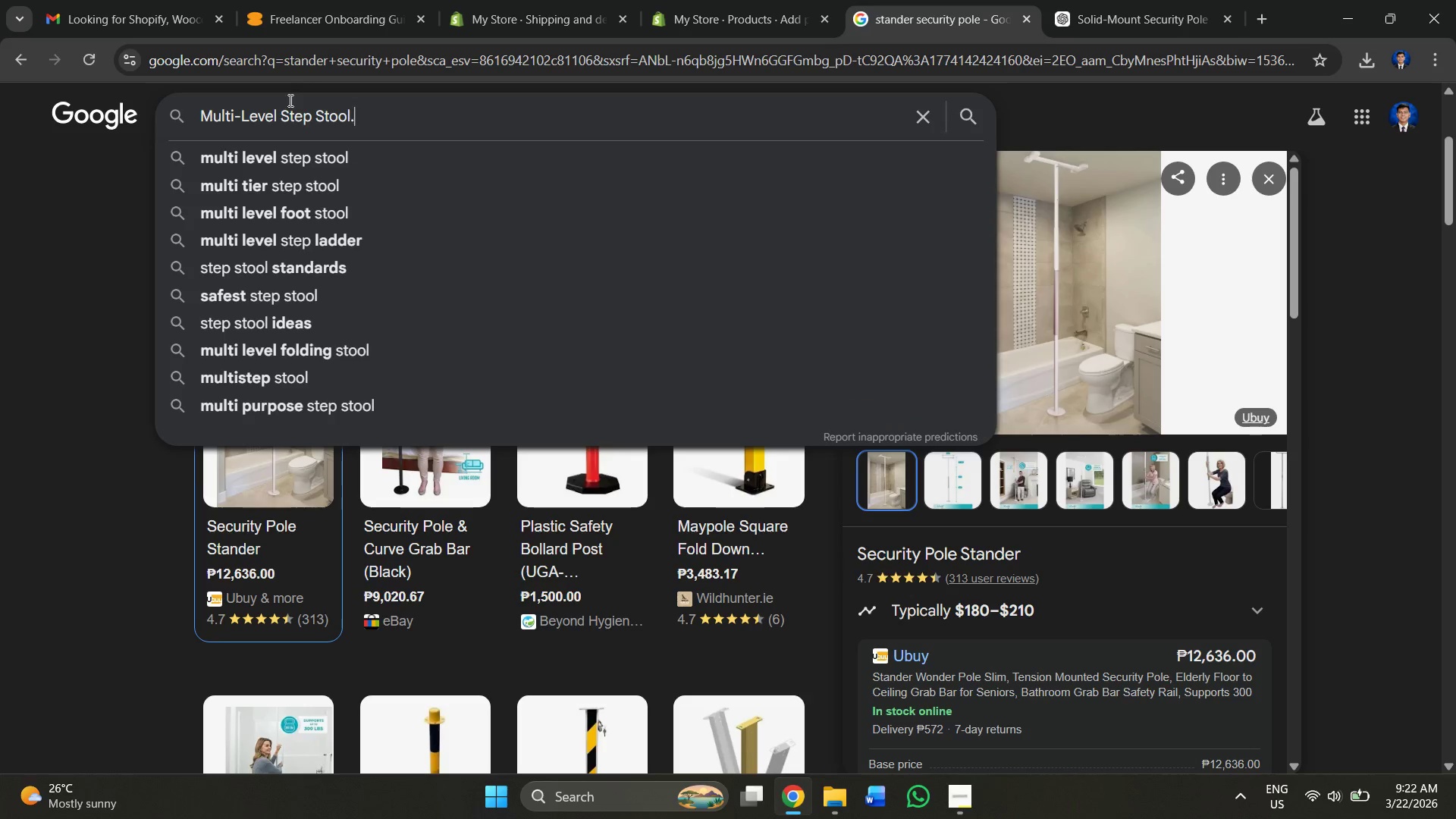 
key(Enter)
 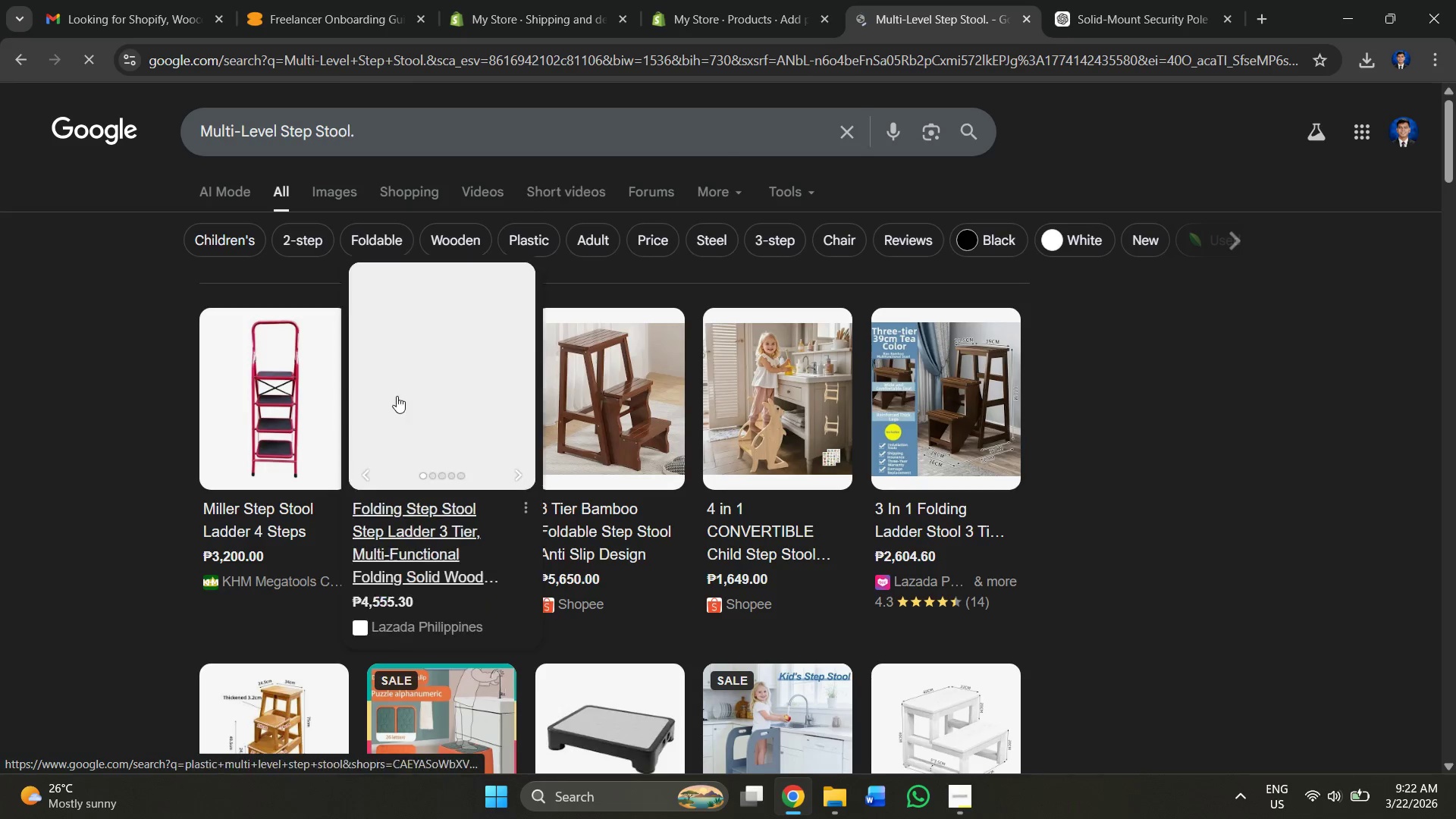 
left_click([281, 443])
 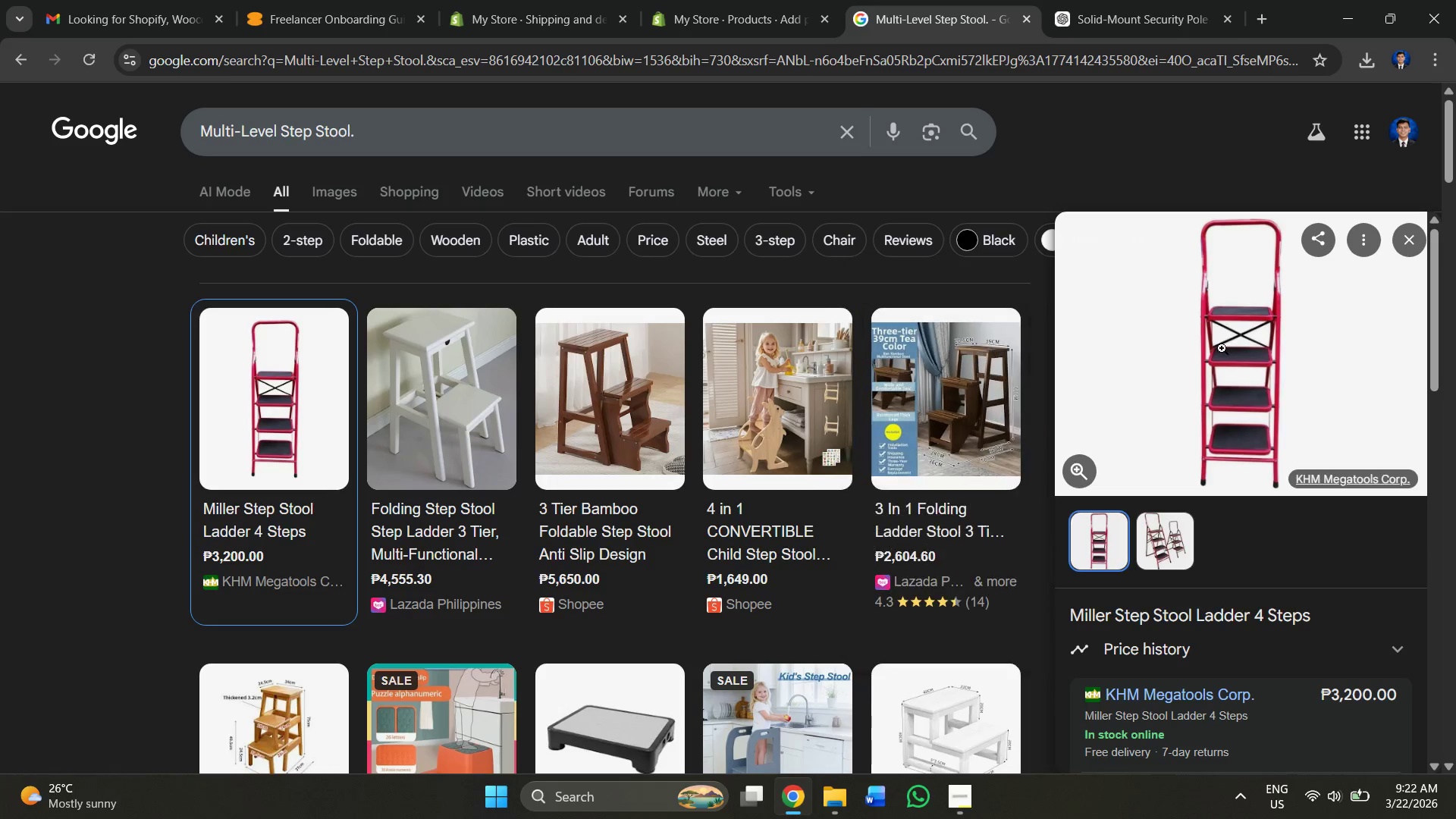 
left_click([1090, 4])
 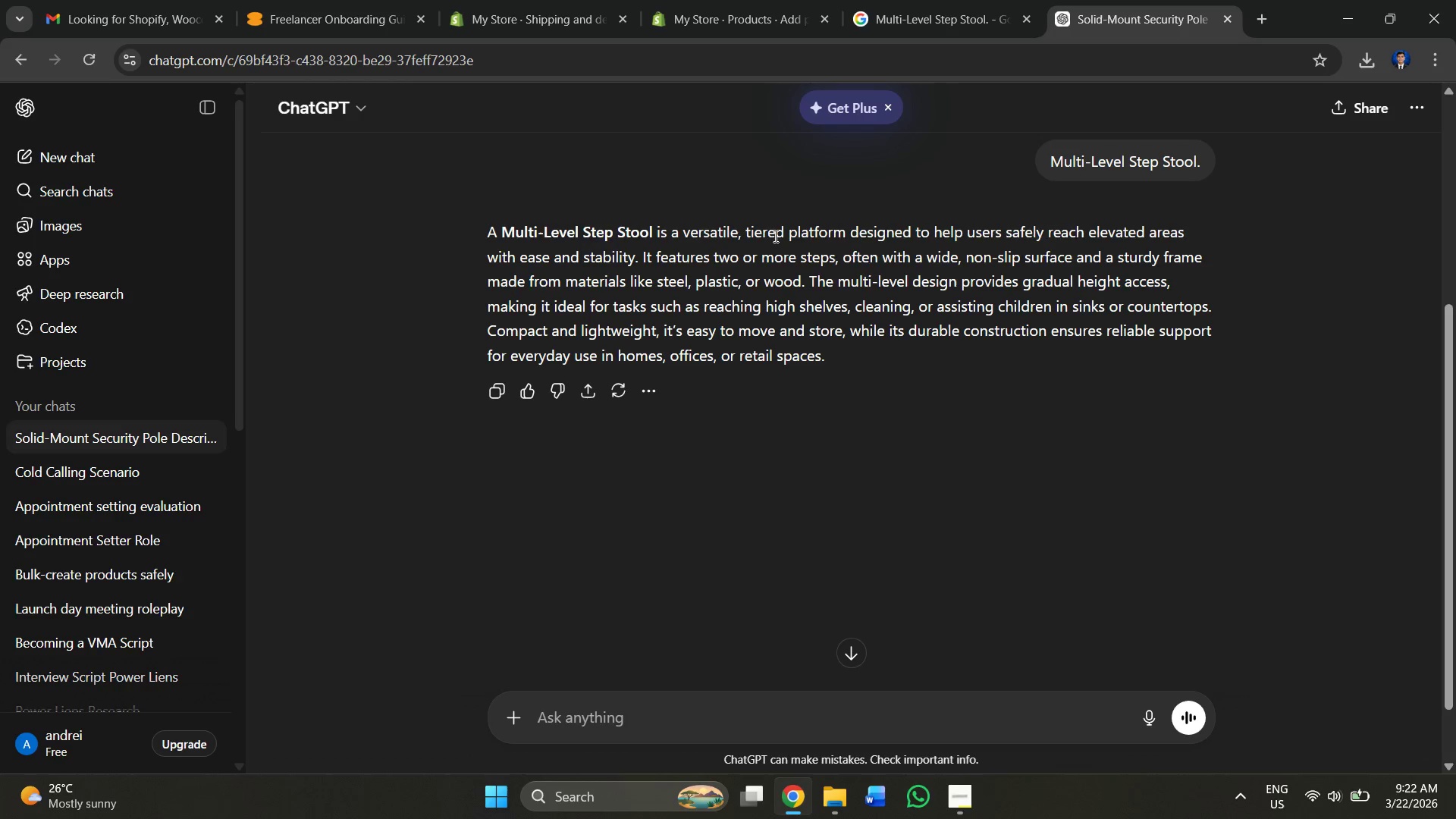 
left_click([722, 0])
 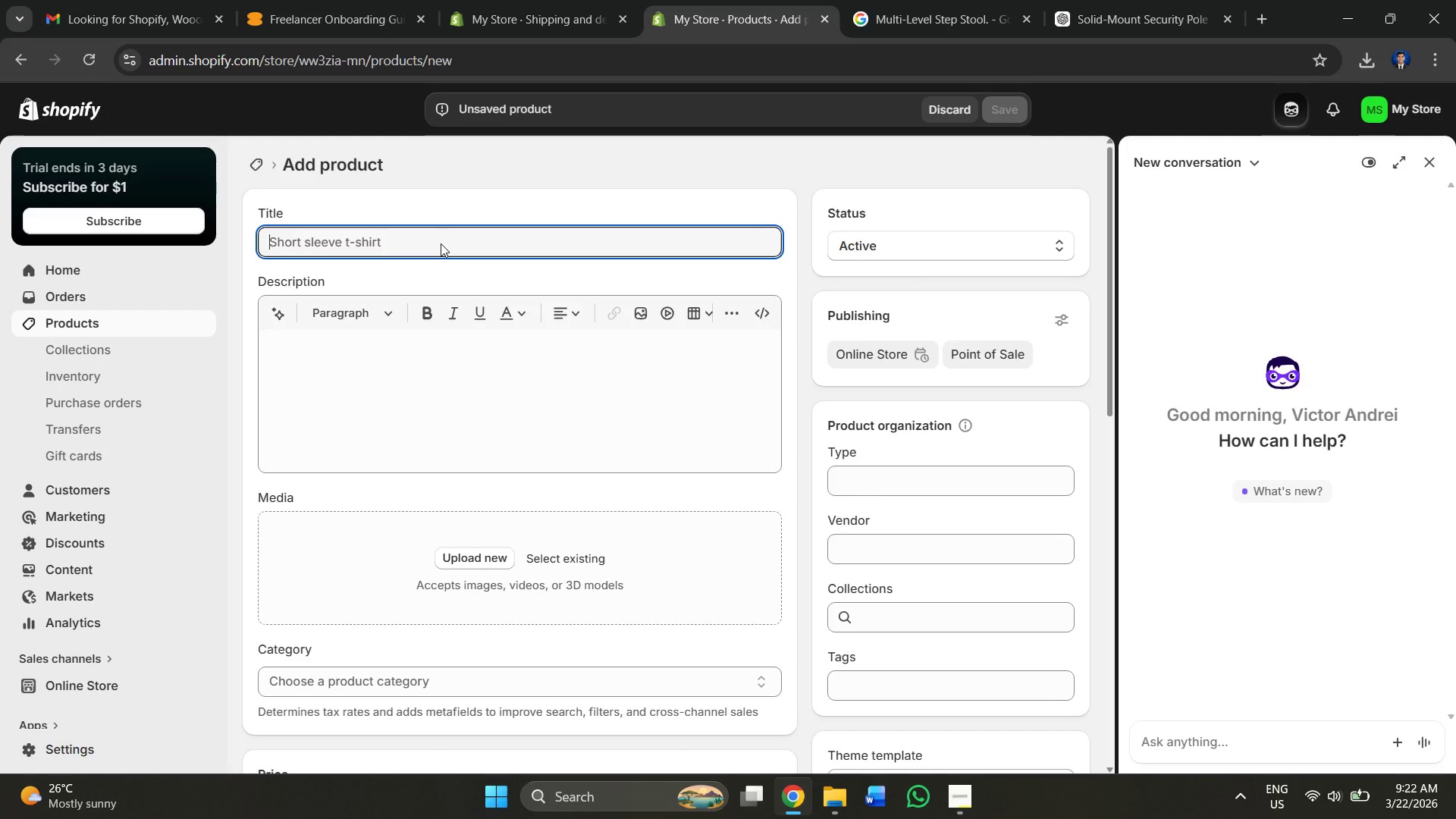 
key(Control+V)
 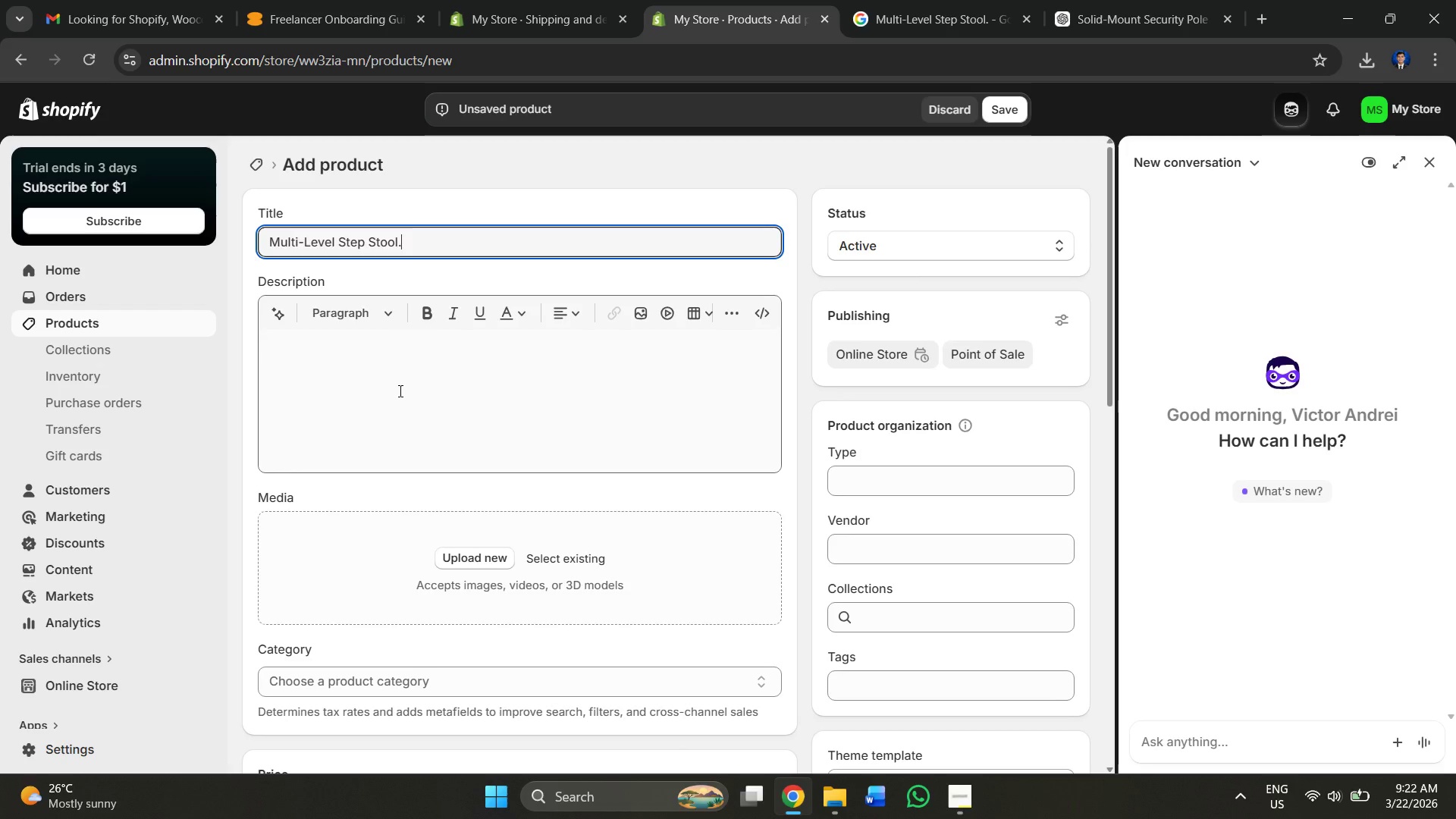 
left_click([397, 403])
 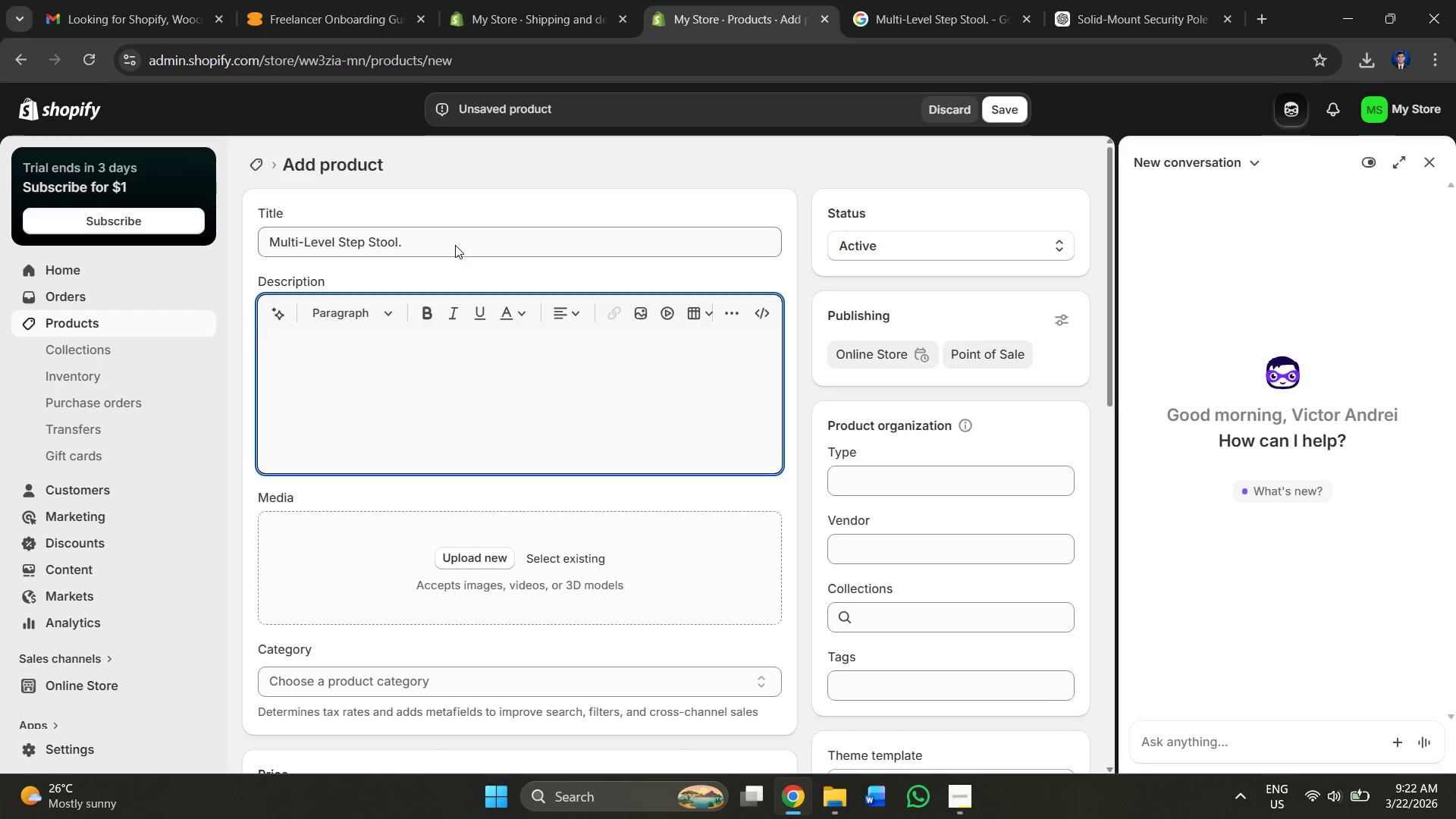 
double_click([455, 245])
 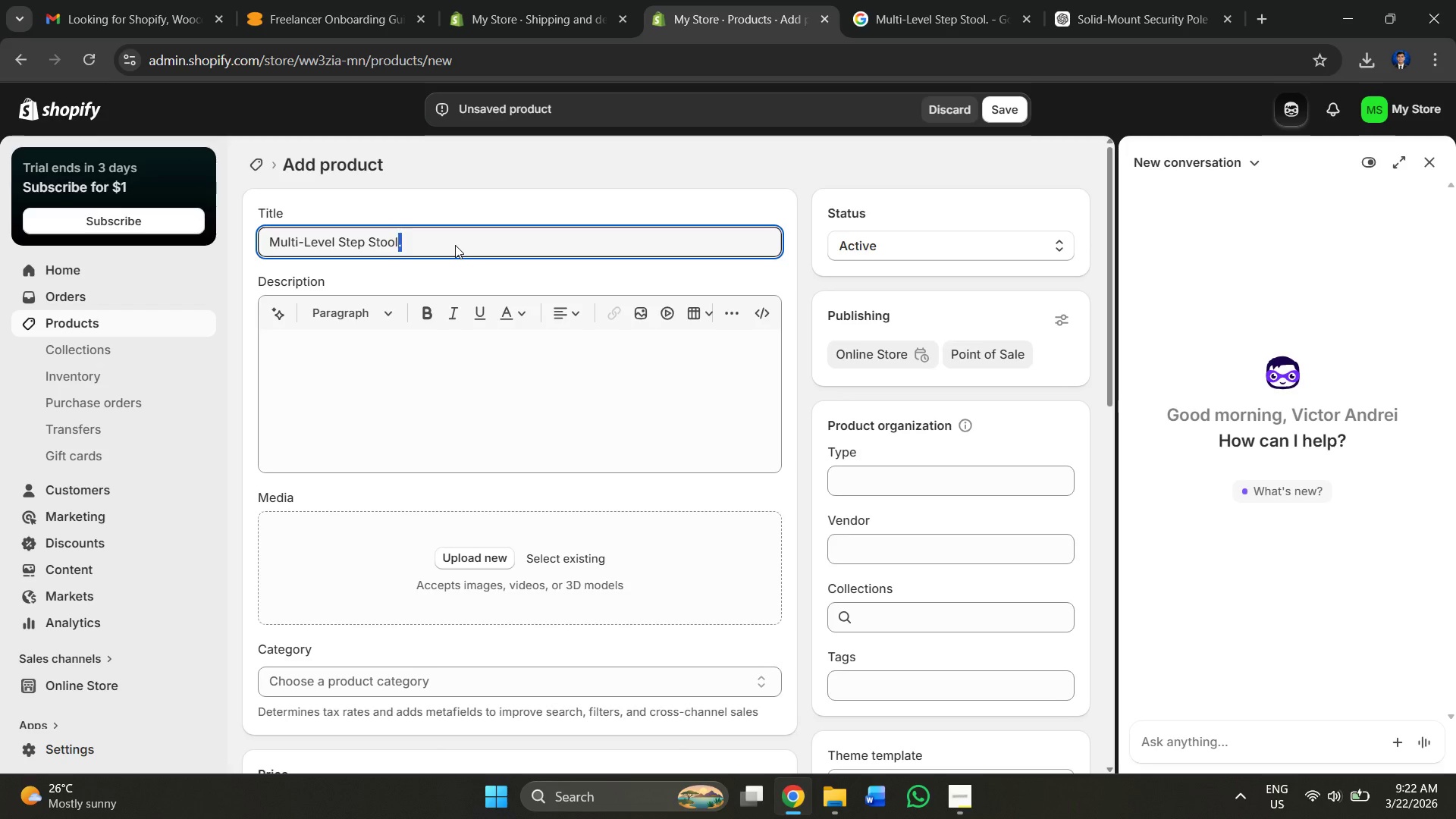 
triple_click([455, 245])
 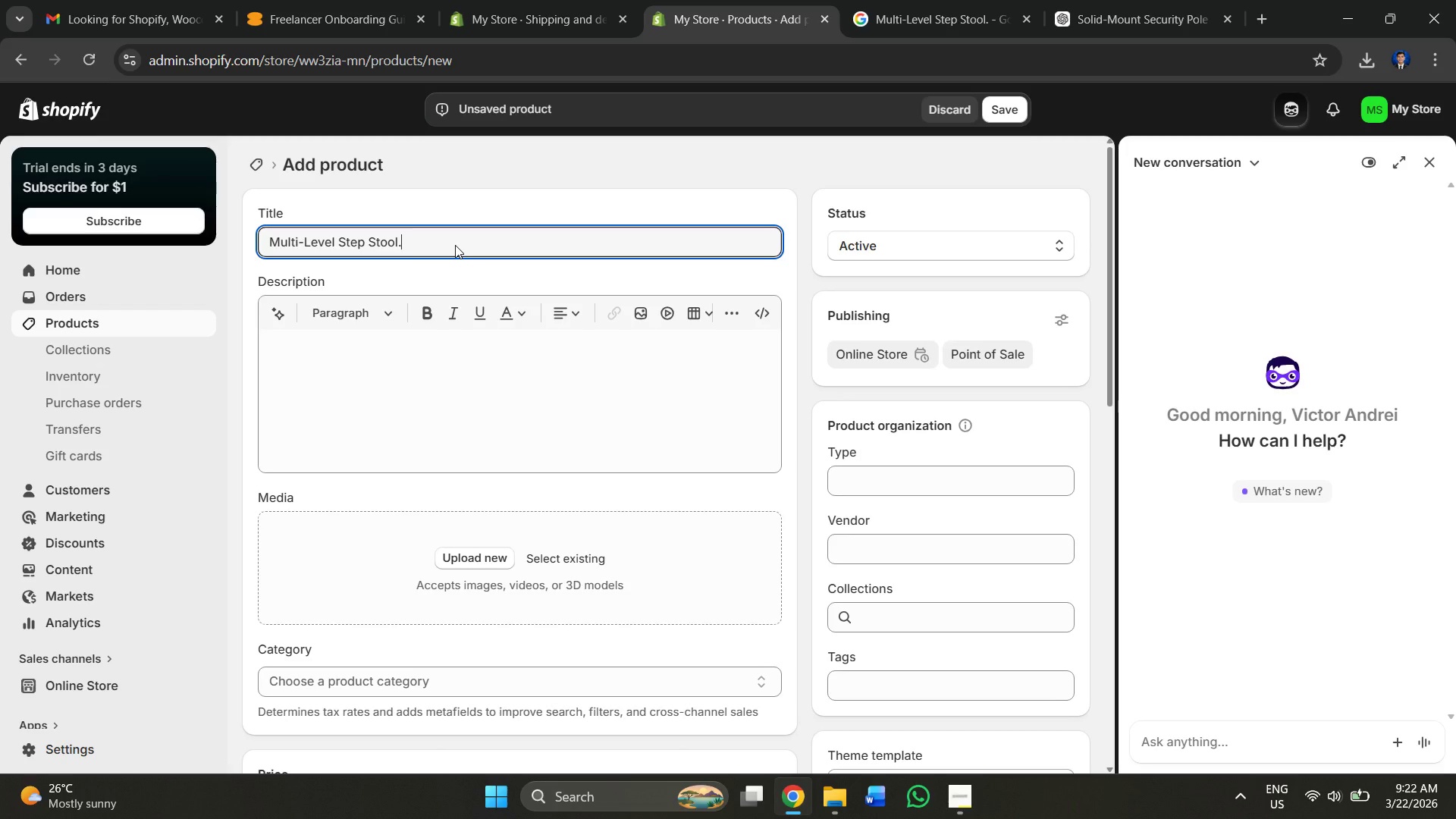 
triple_click([455, 245])
 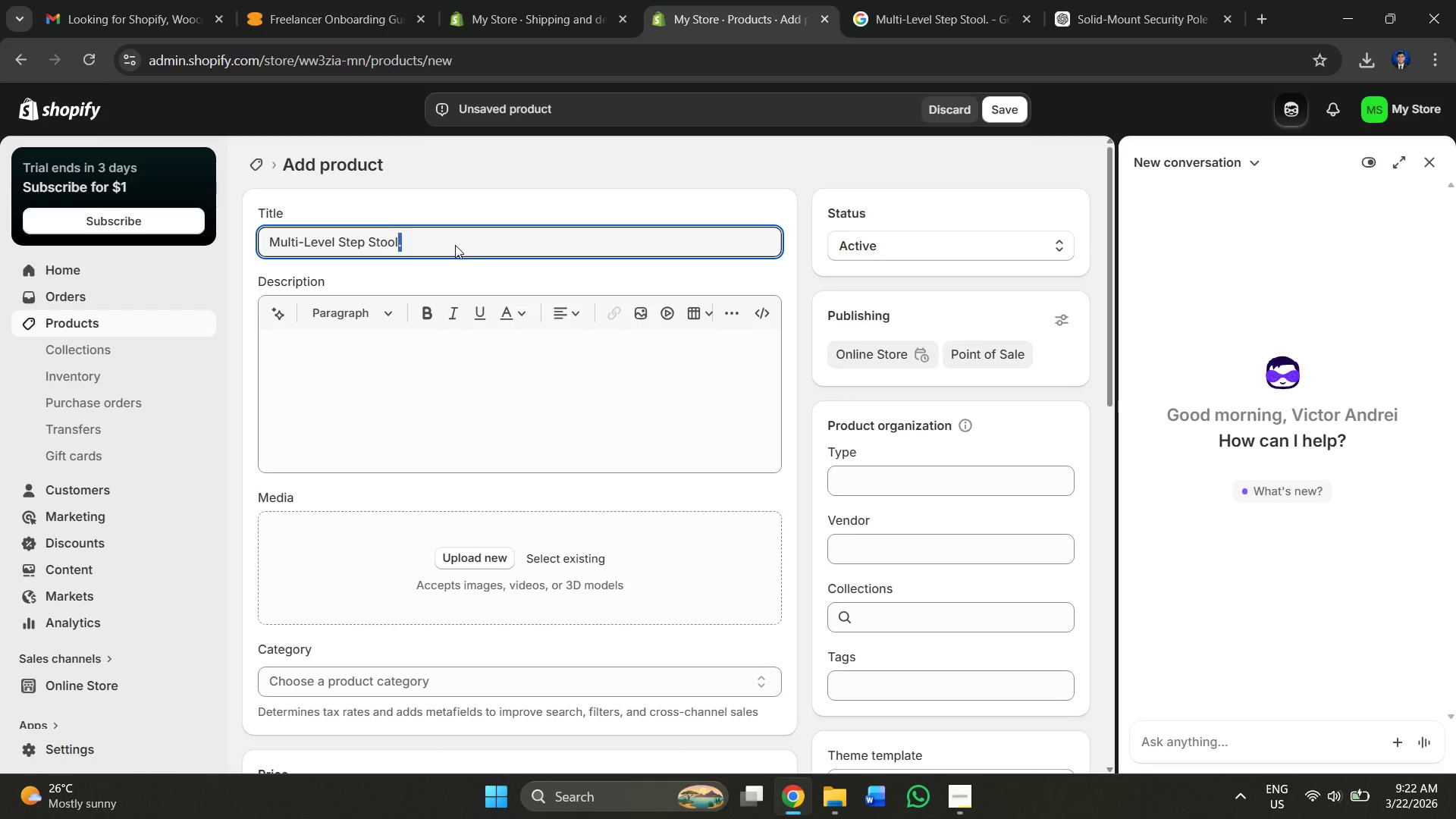 
key(Backspace)
 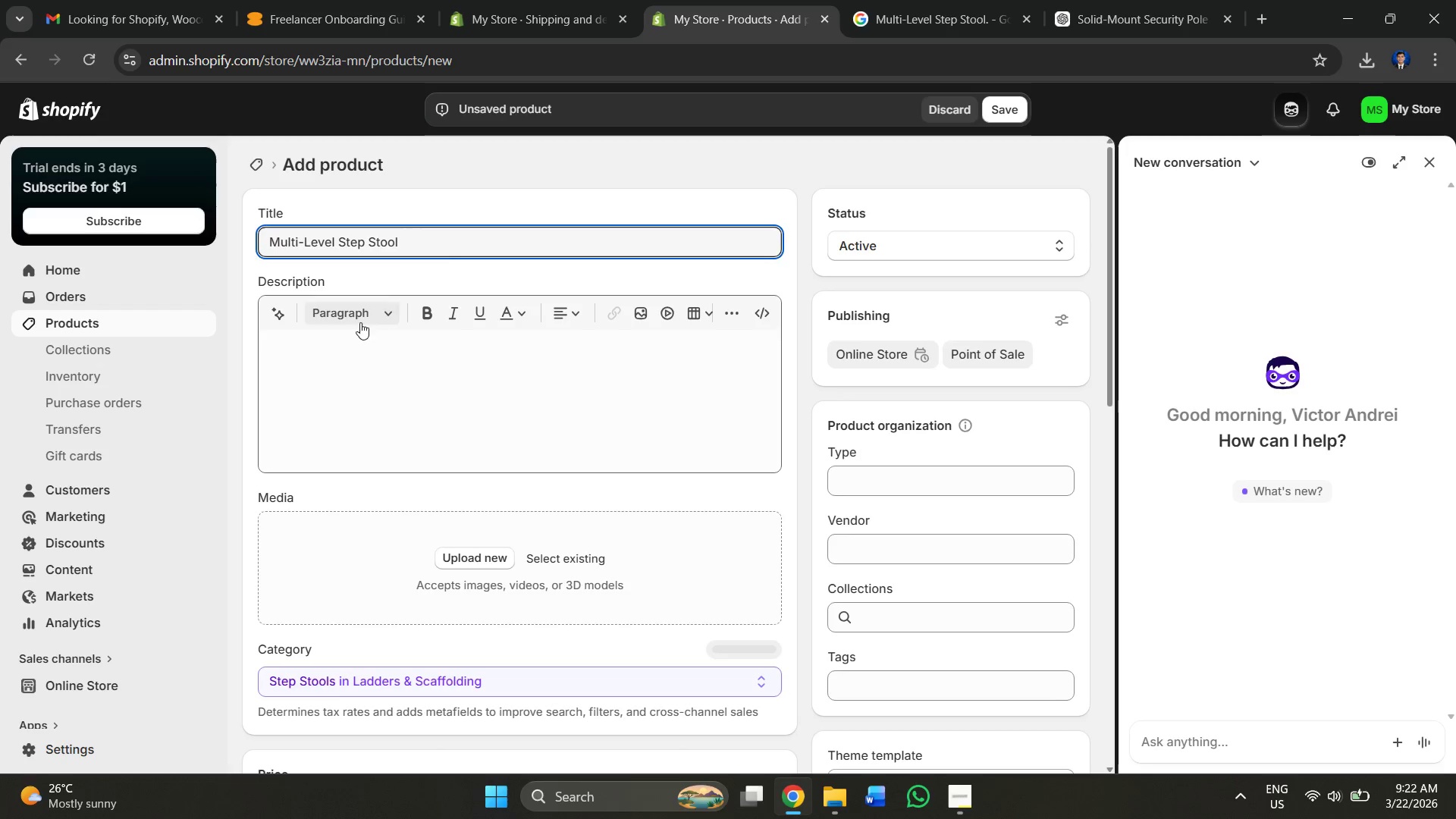 
left_click([357, 325])
 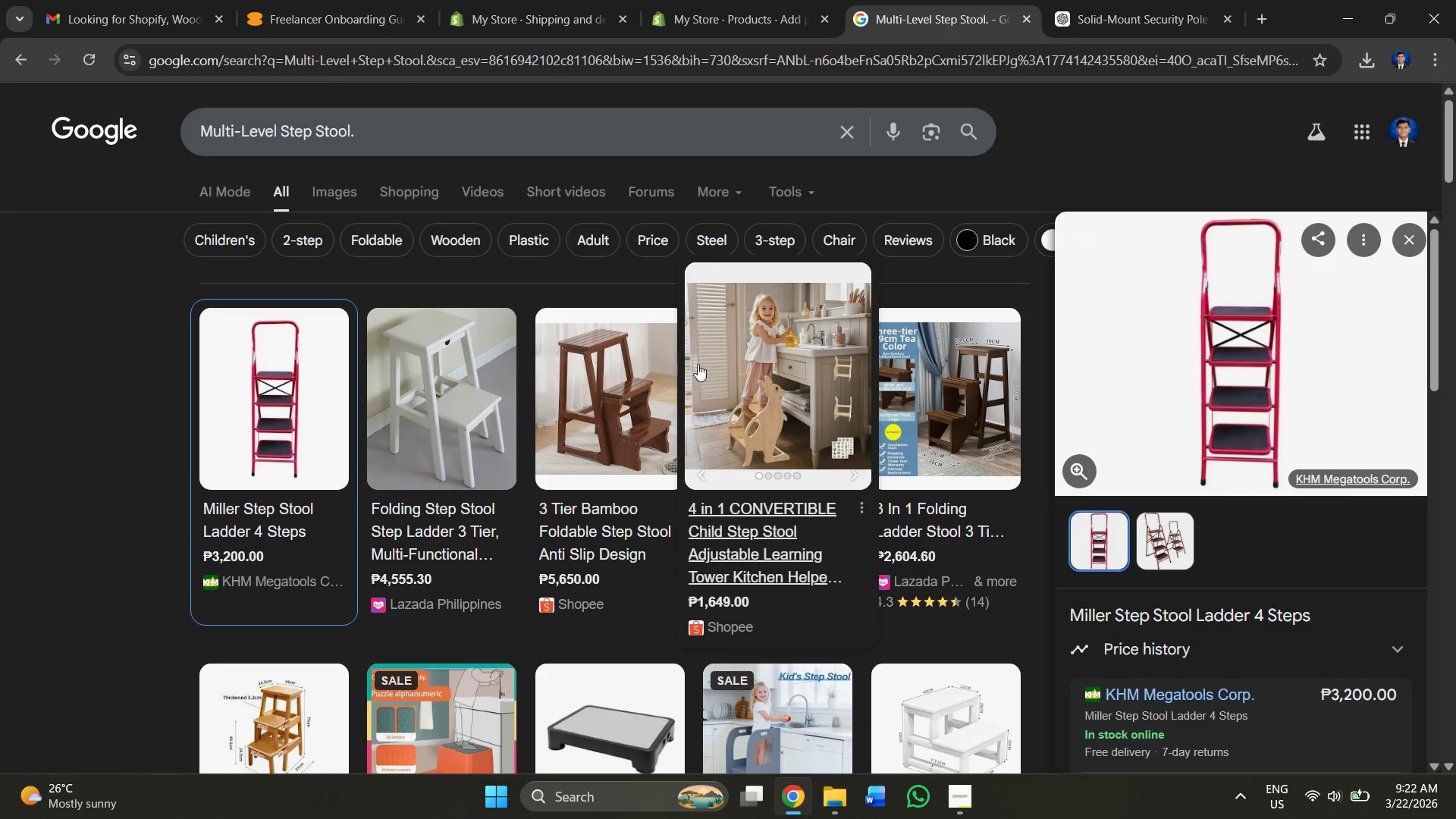 
left_click([1193, 0])
 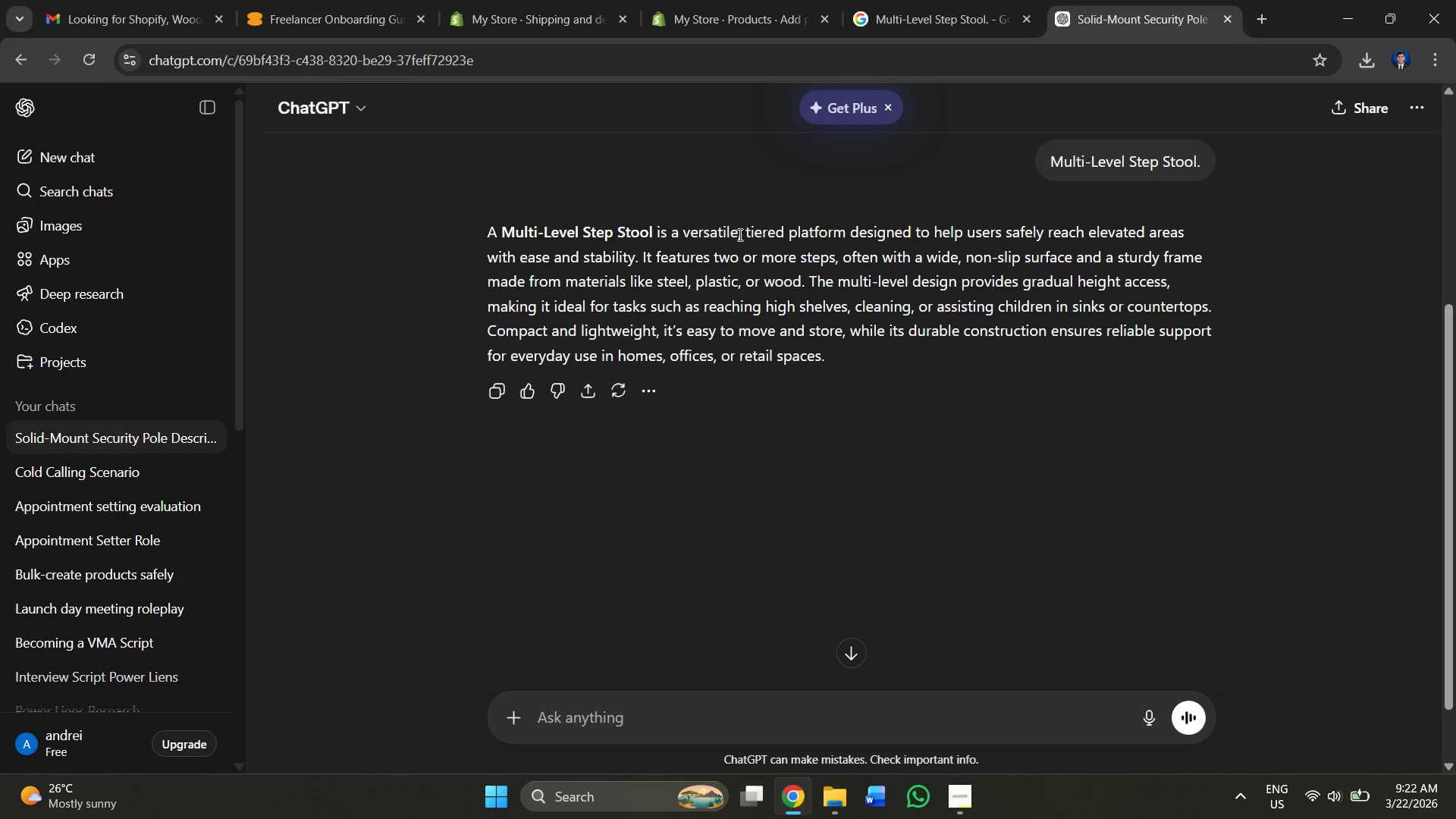 
left_click_drag(start_coordinate=[745, 233], to_coordinate=[847, 349])
 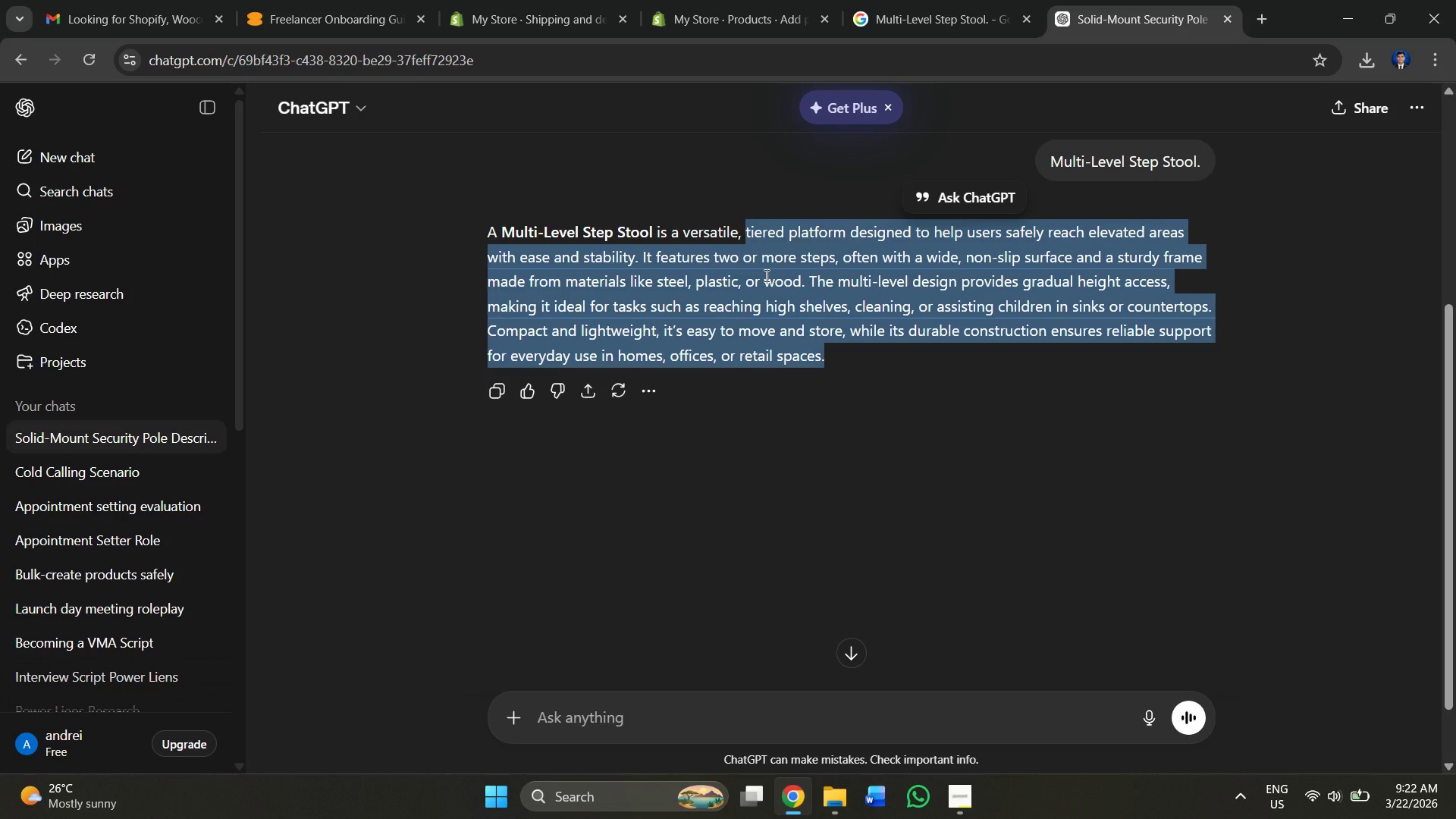 
key(Control+ControlLeft)
 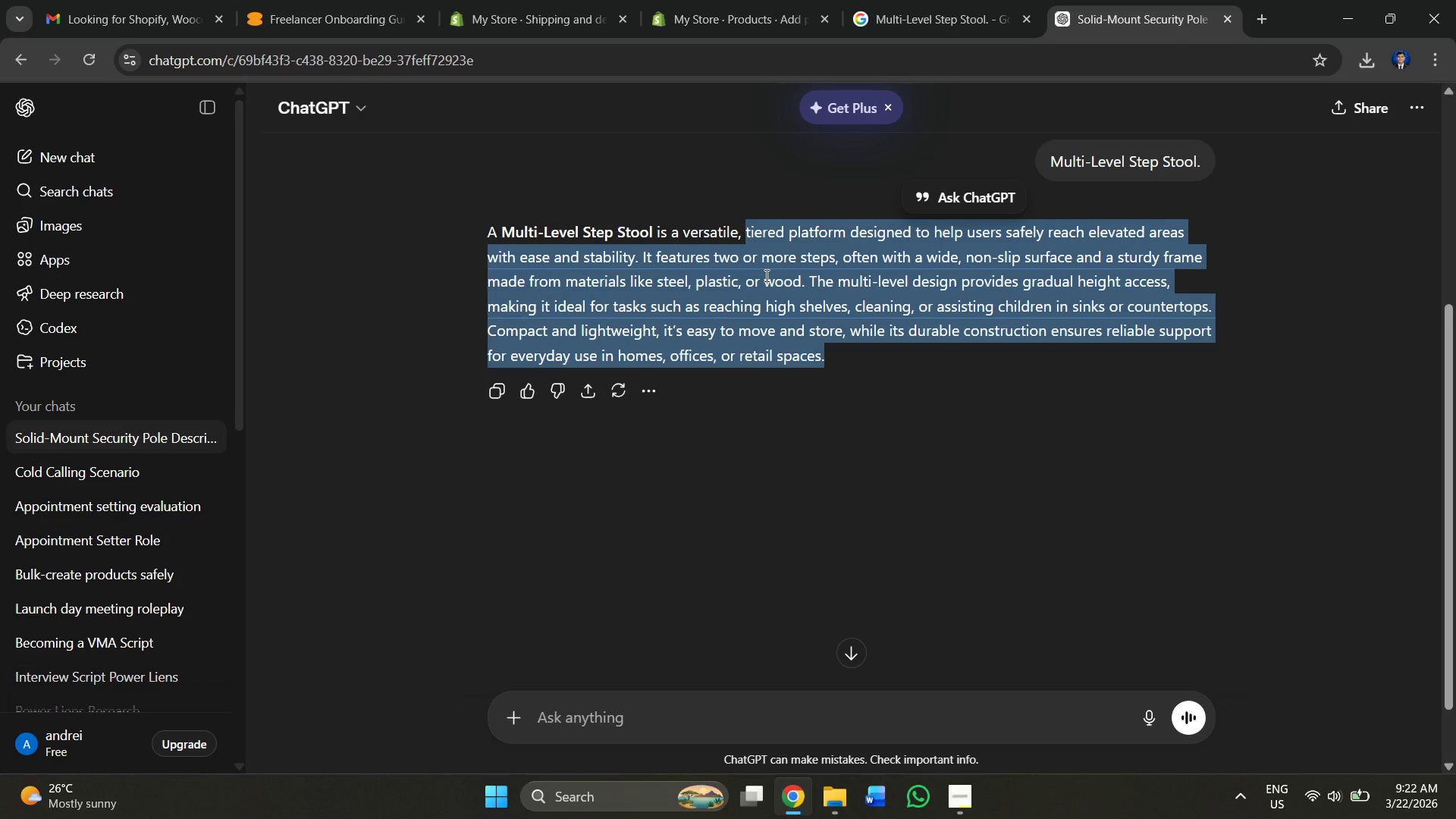 
key(Control+C)
 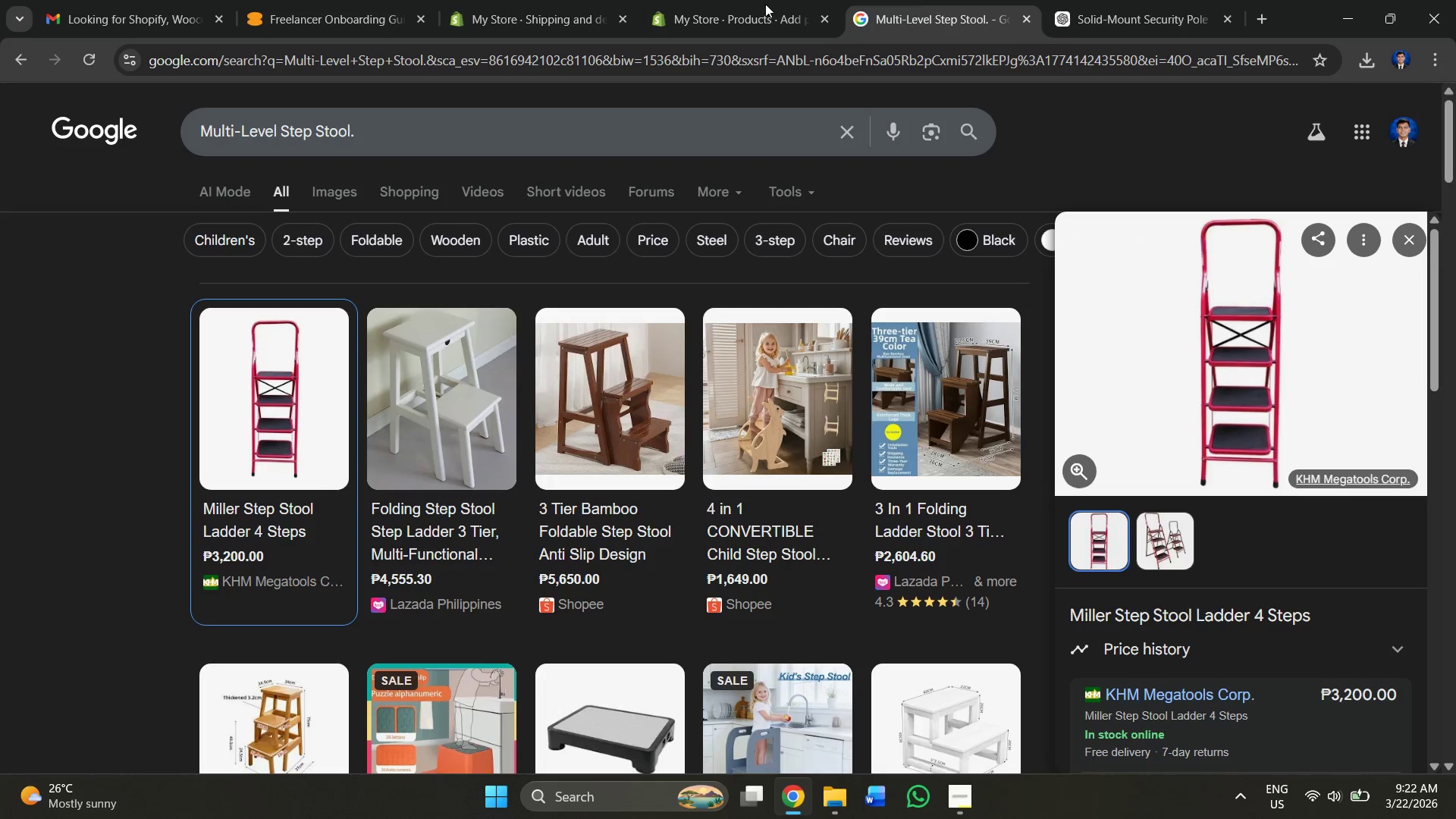 
double_click([696, 0])
 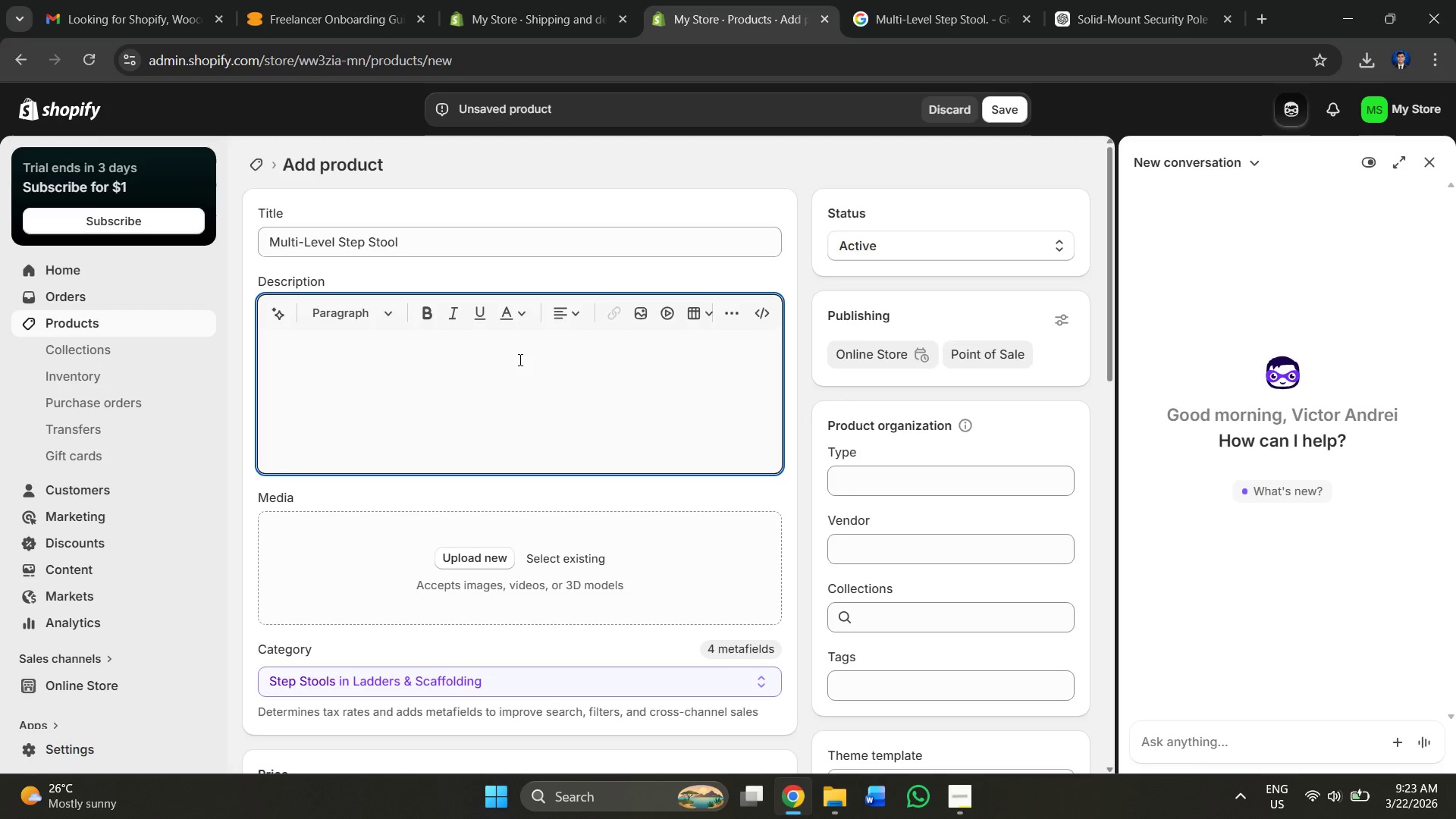 
key(Control+V)
 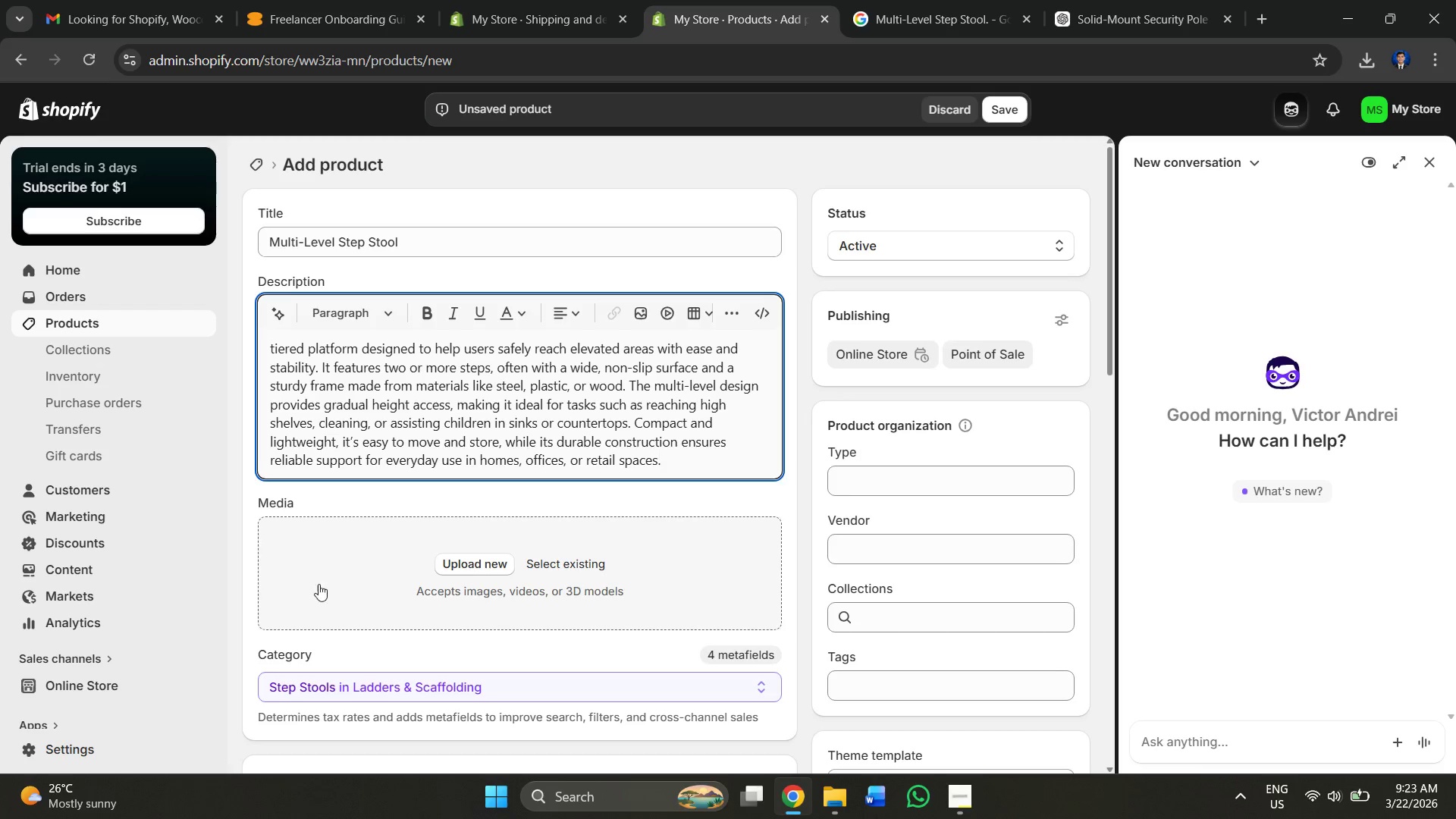 
scroll: coordinate [481, 550], scroll_direction: down, amount: 1.0
 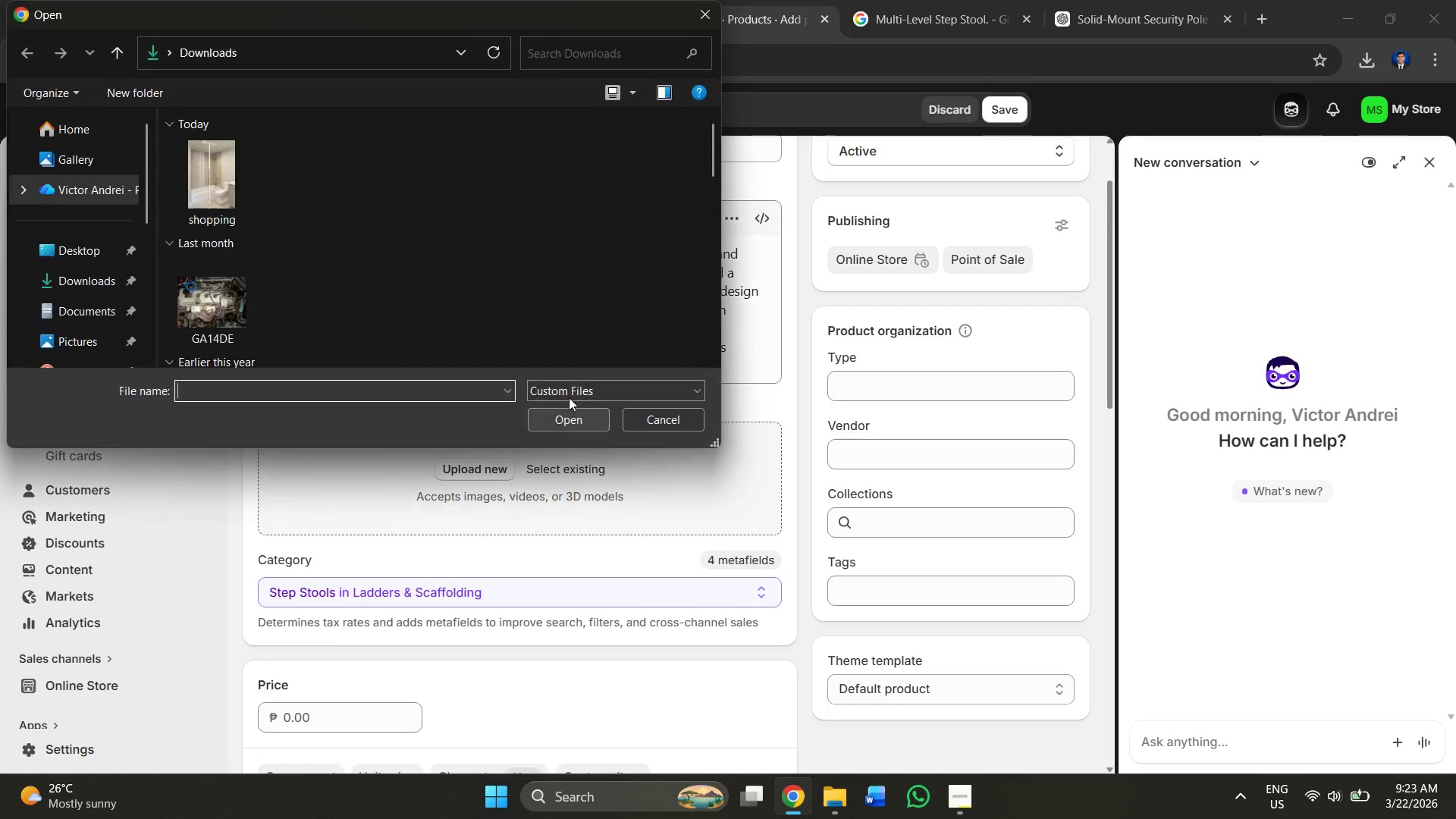 
left_click([908, 0])
 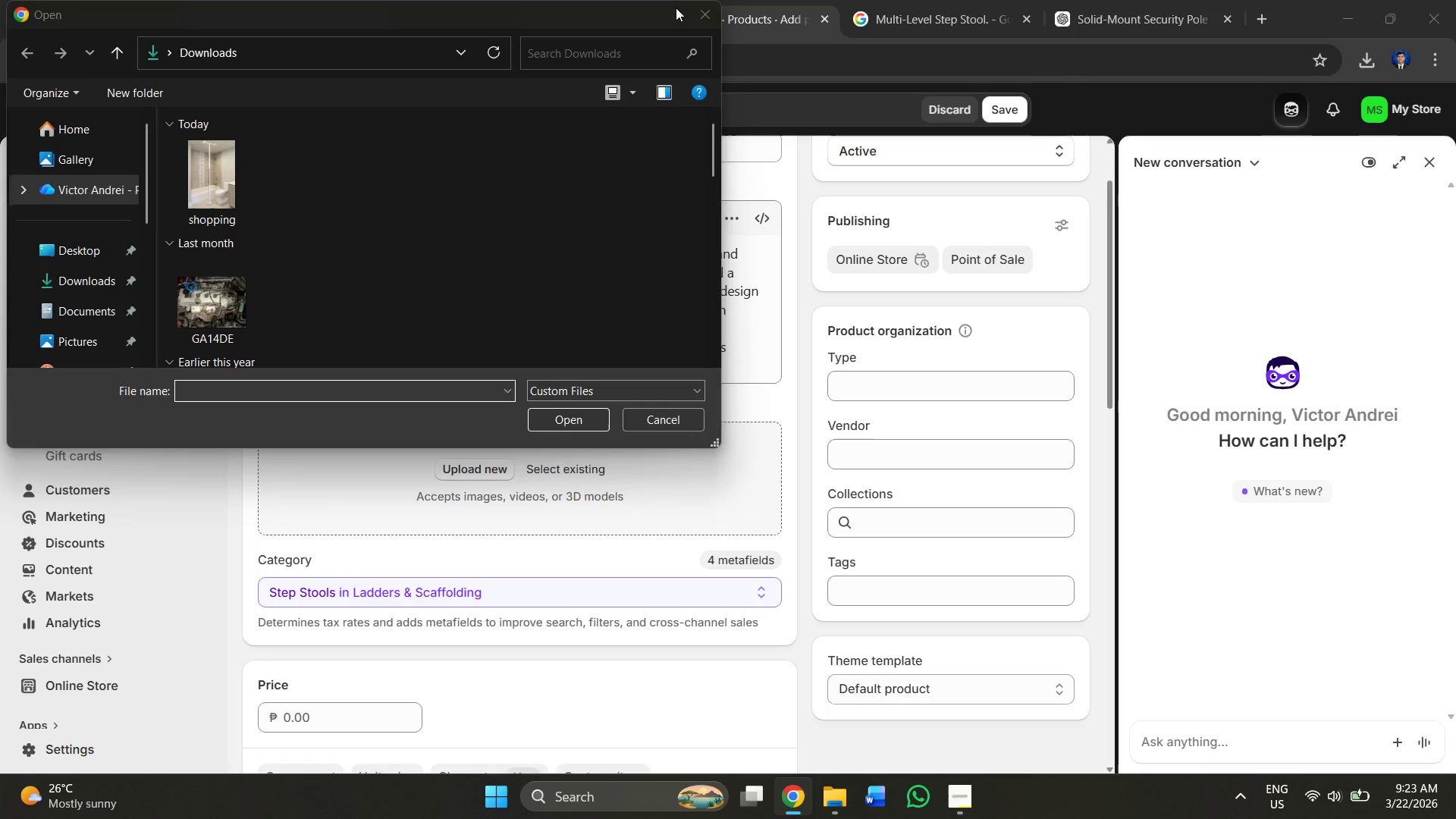 
left_click([705, 16])
 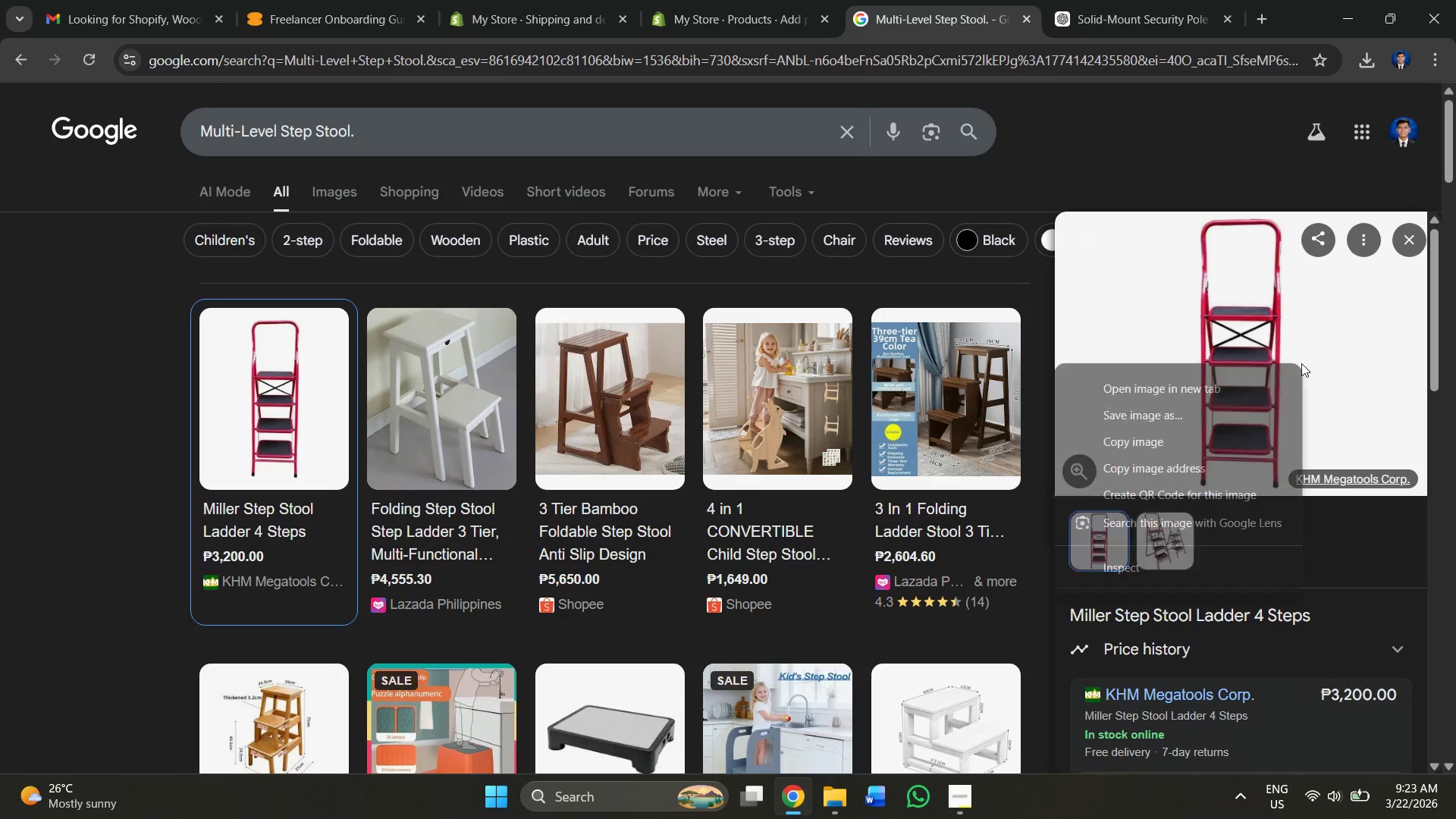 
left_click([1175, 419])
 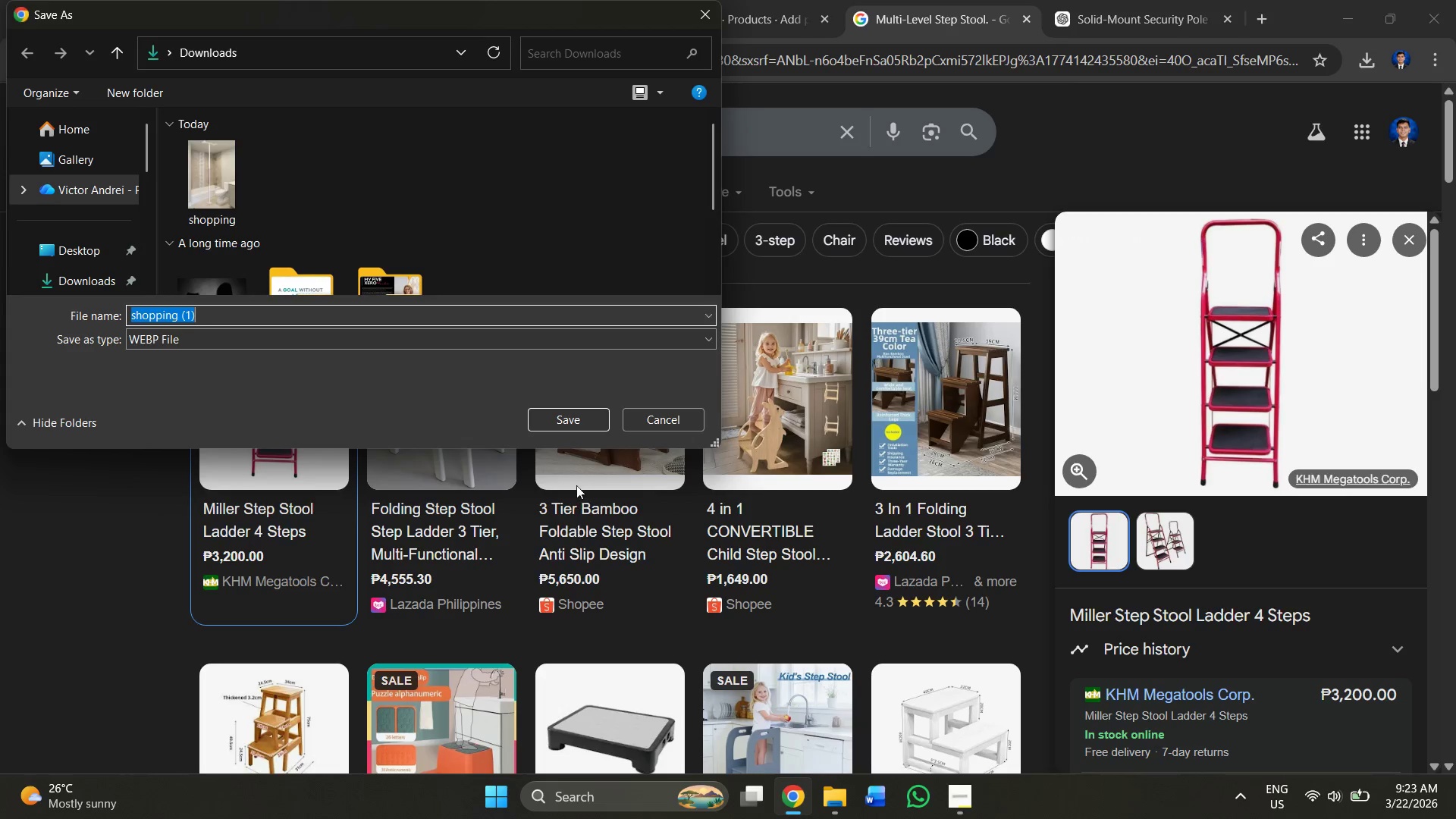 
left_click([582, 409])
 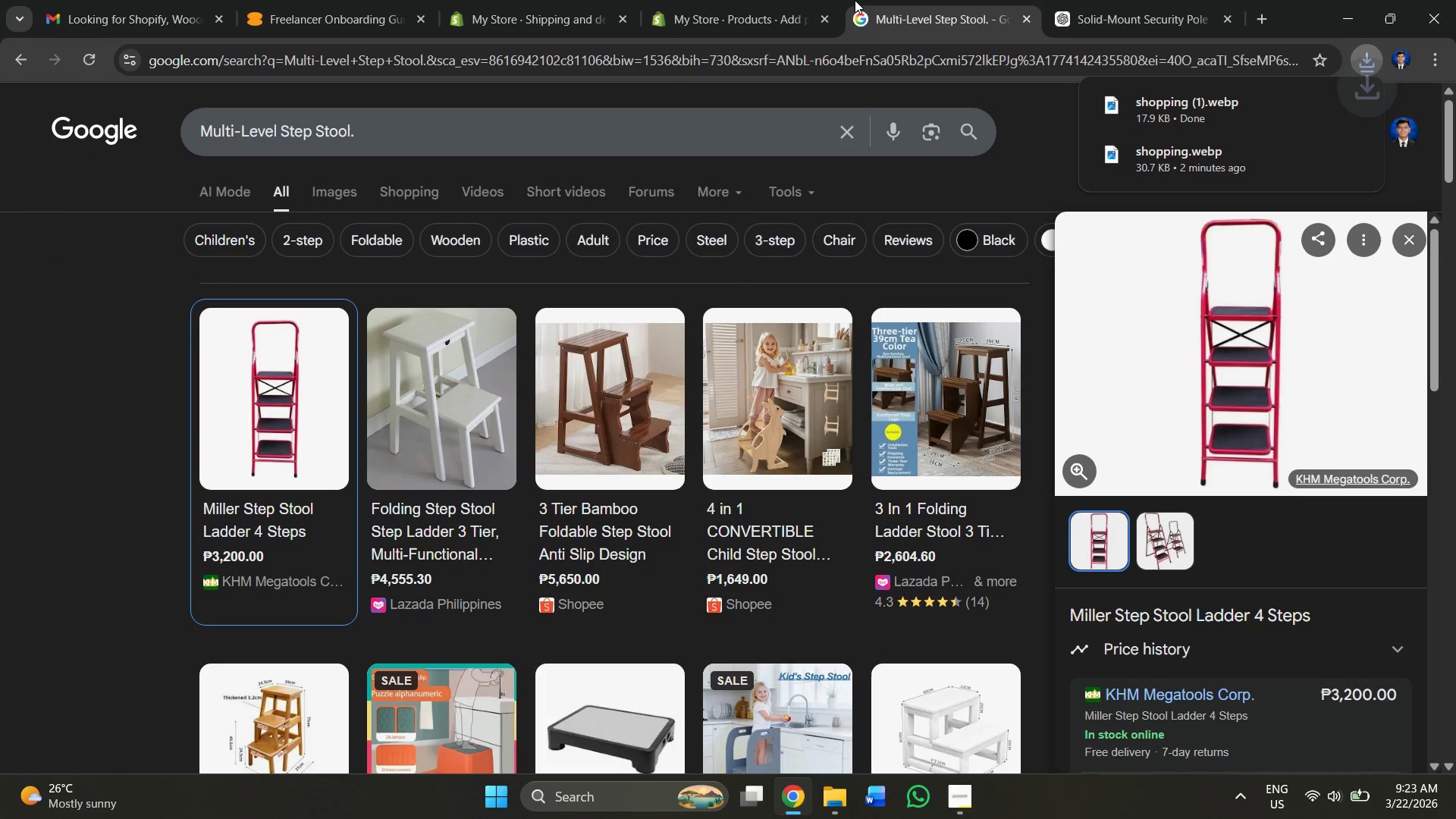 
left_click([730, 7])
 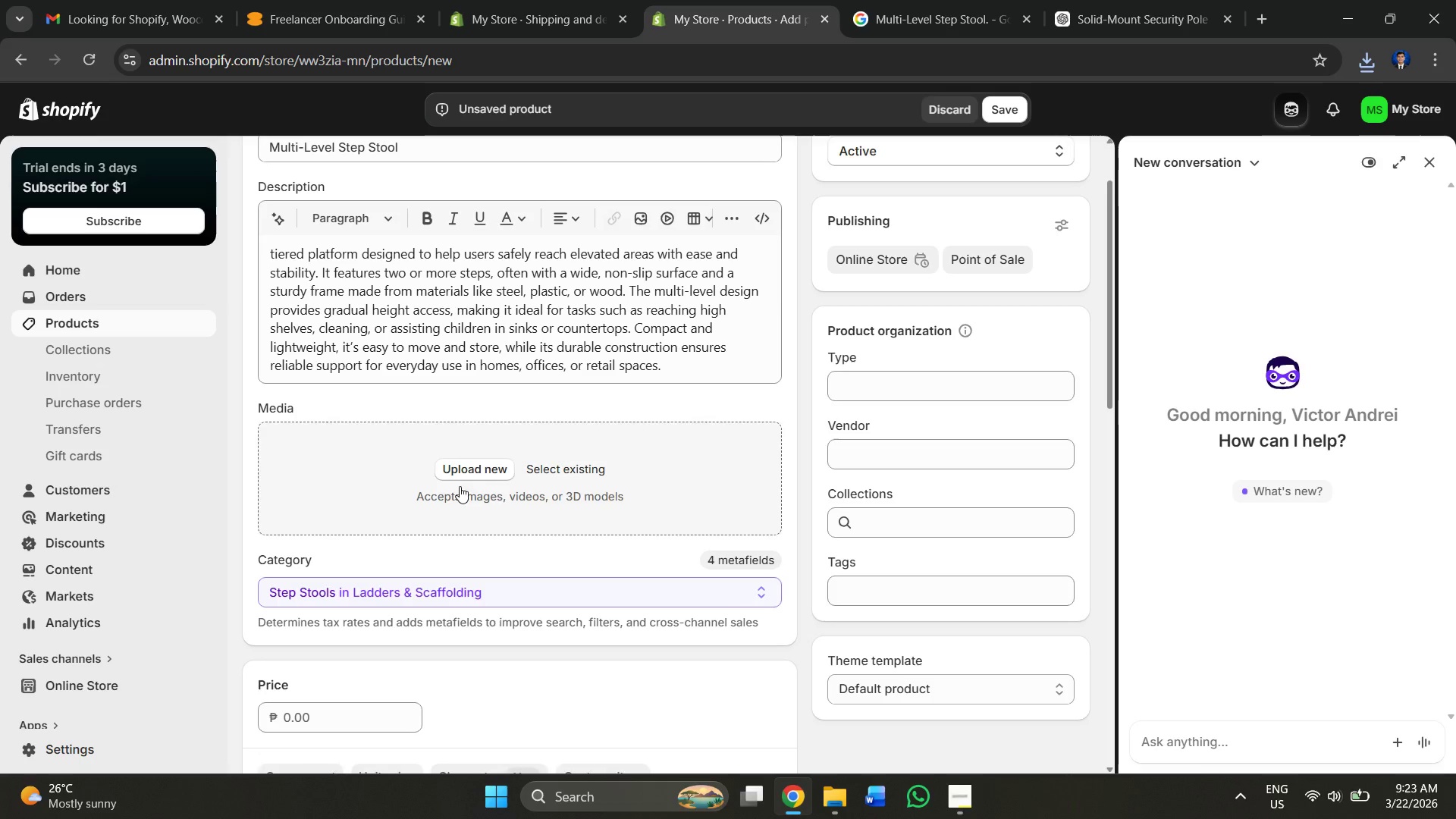 
double_click([460, 478])
 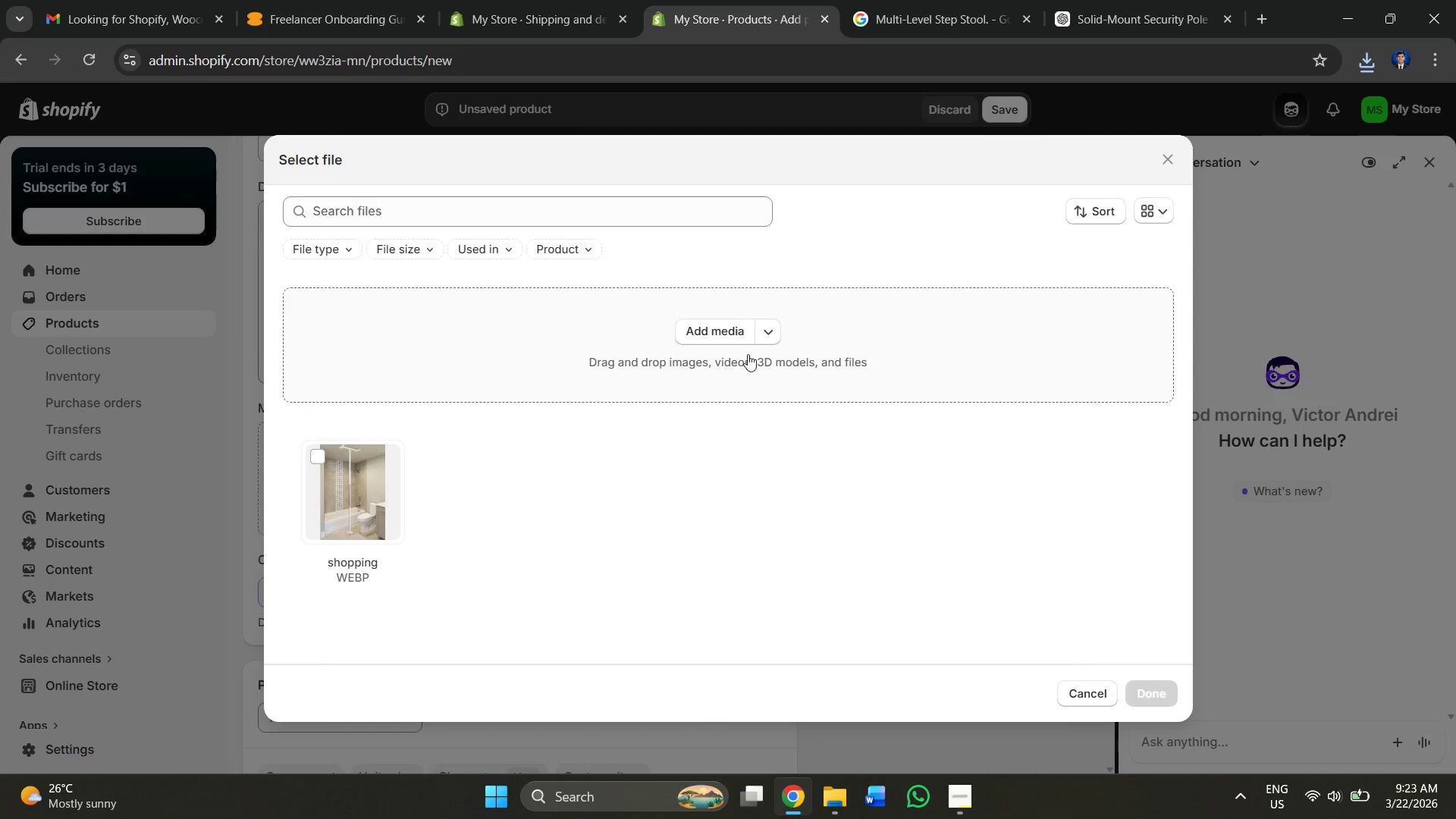 
left_click([730, 334])
 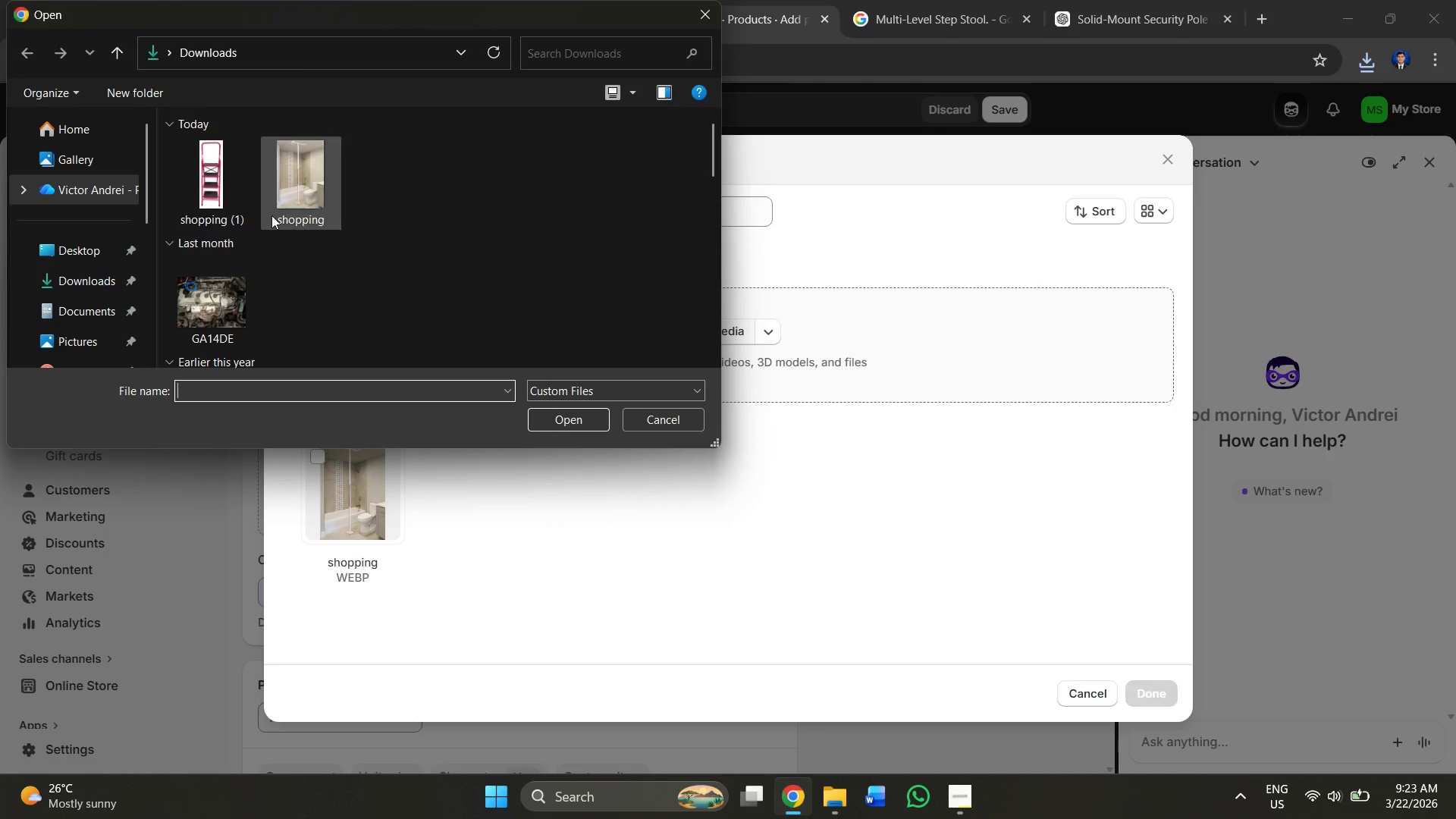 
left_click([202, 152])
 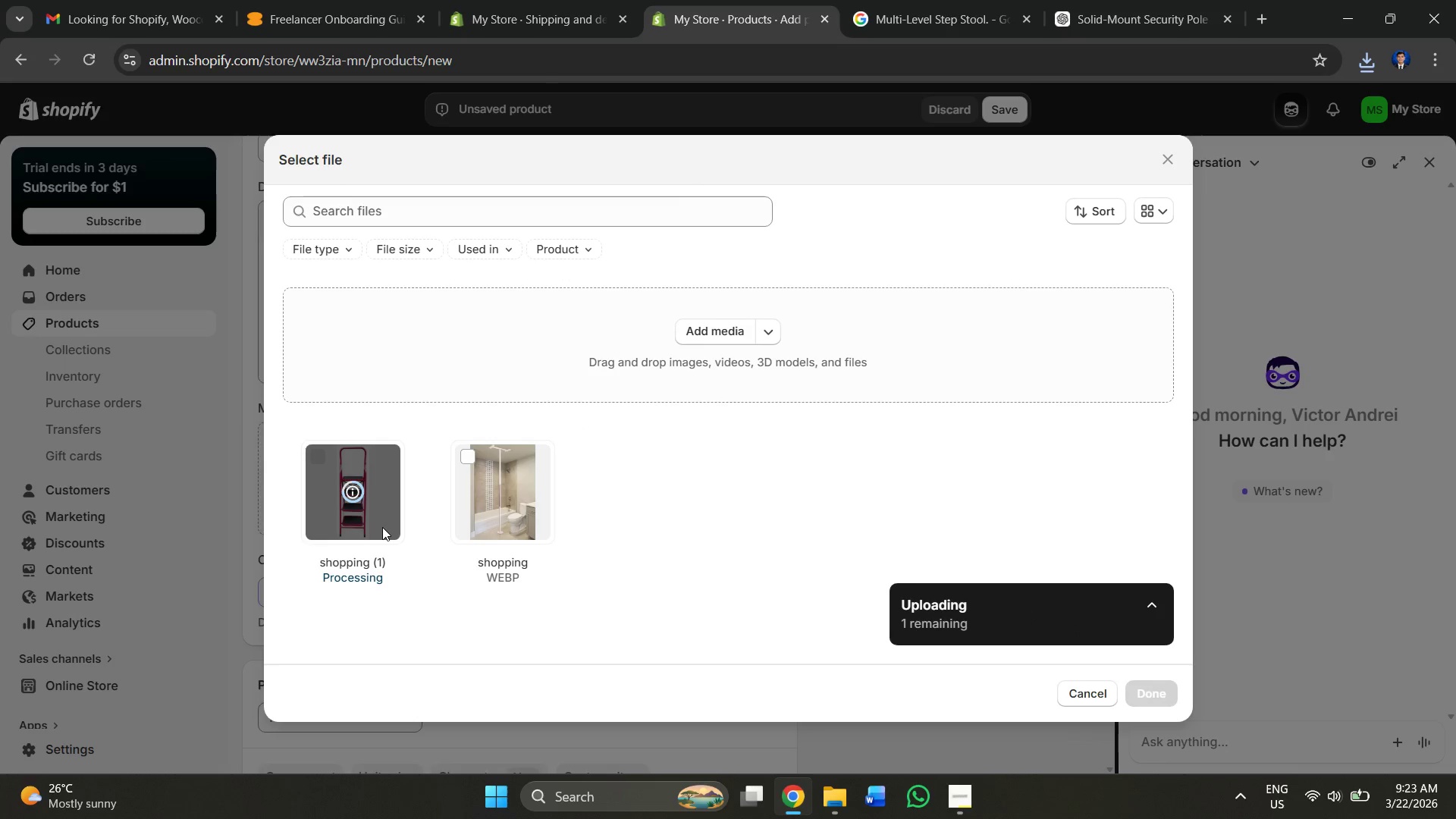 
left_click([382, 527])
 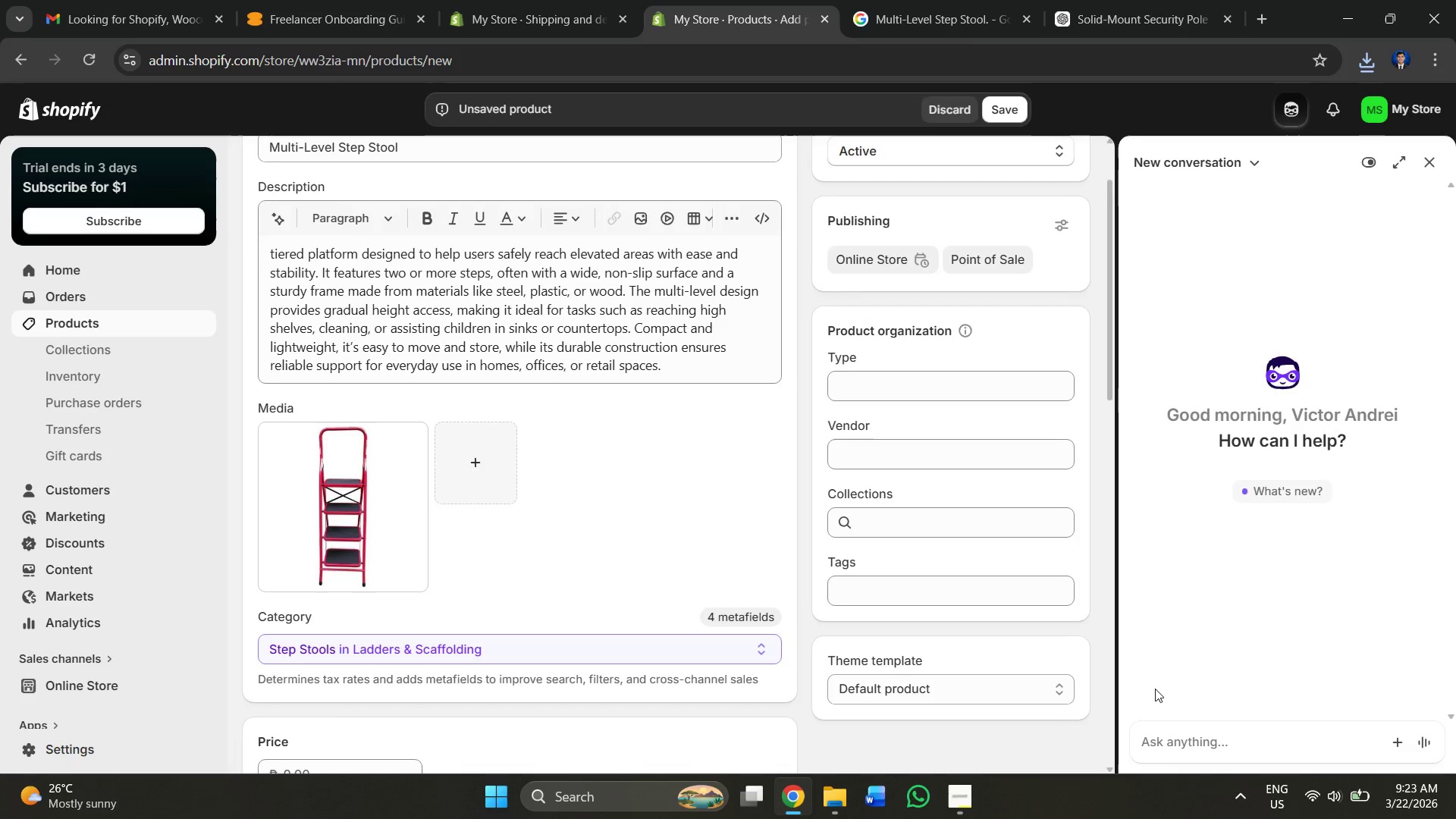 
scroll: coordinate [467, 535], scroll_direction: down, amount: 3.0
 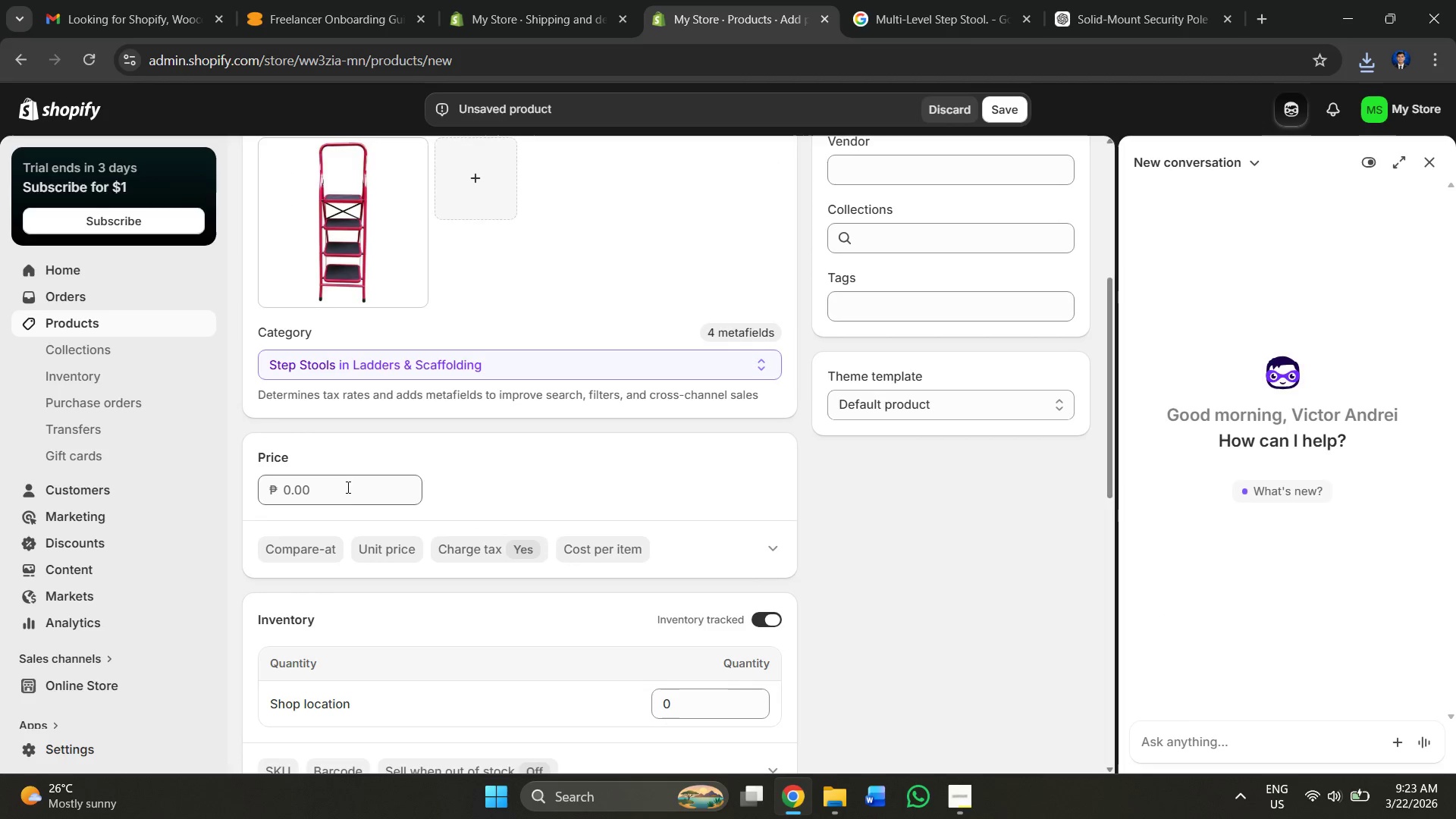 
key(Alt+AltLeft)
 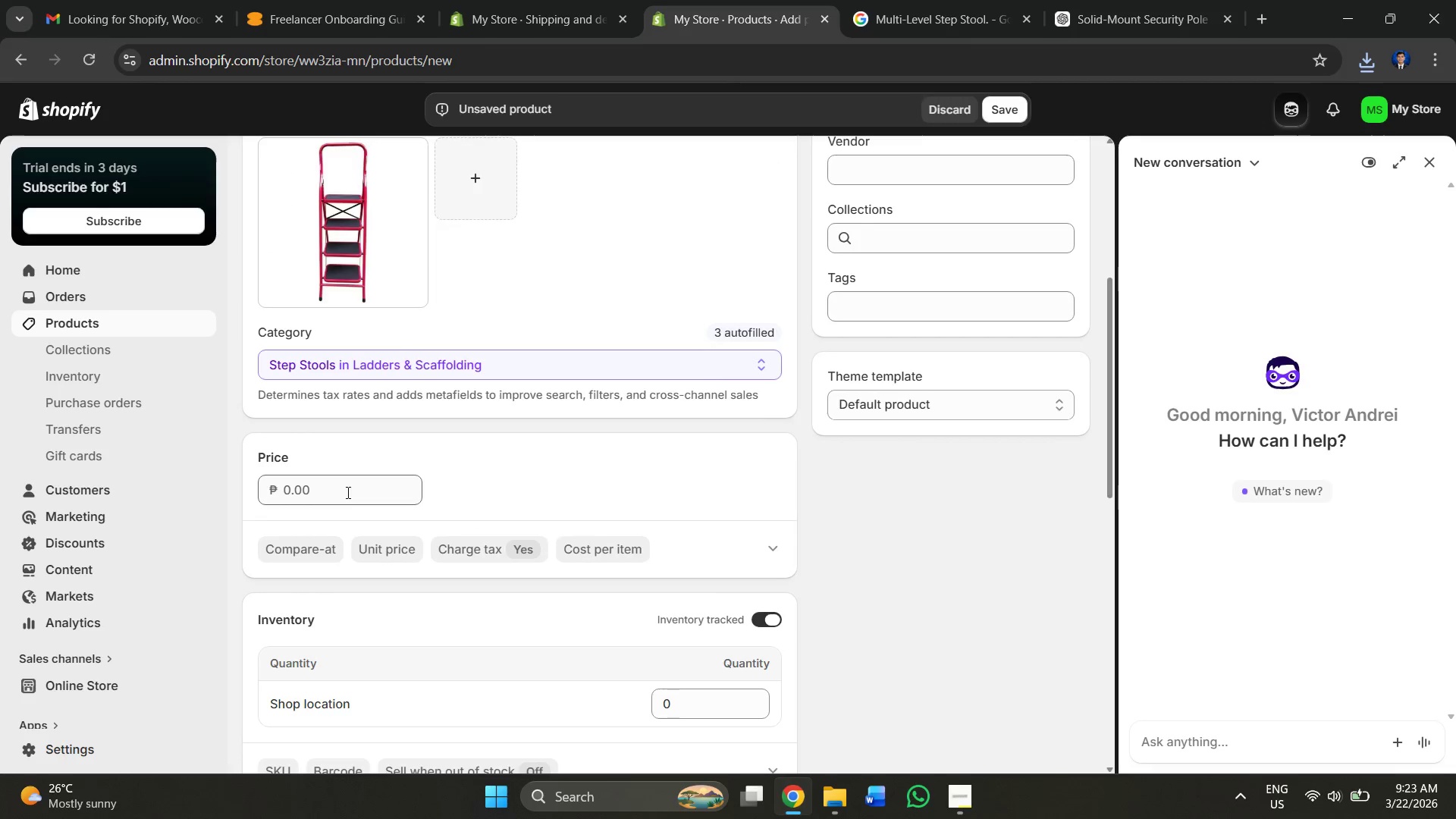 
key(Alt+Tab)